 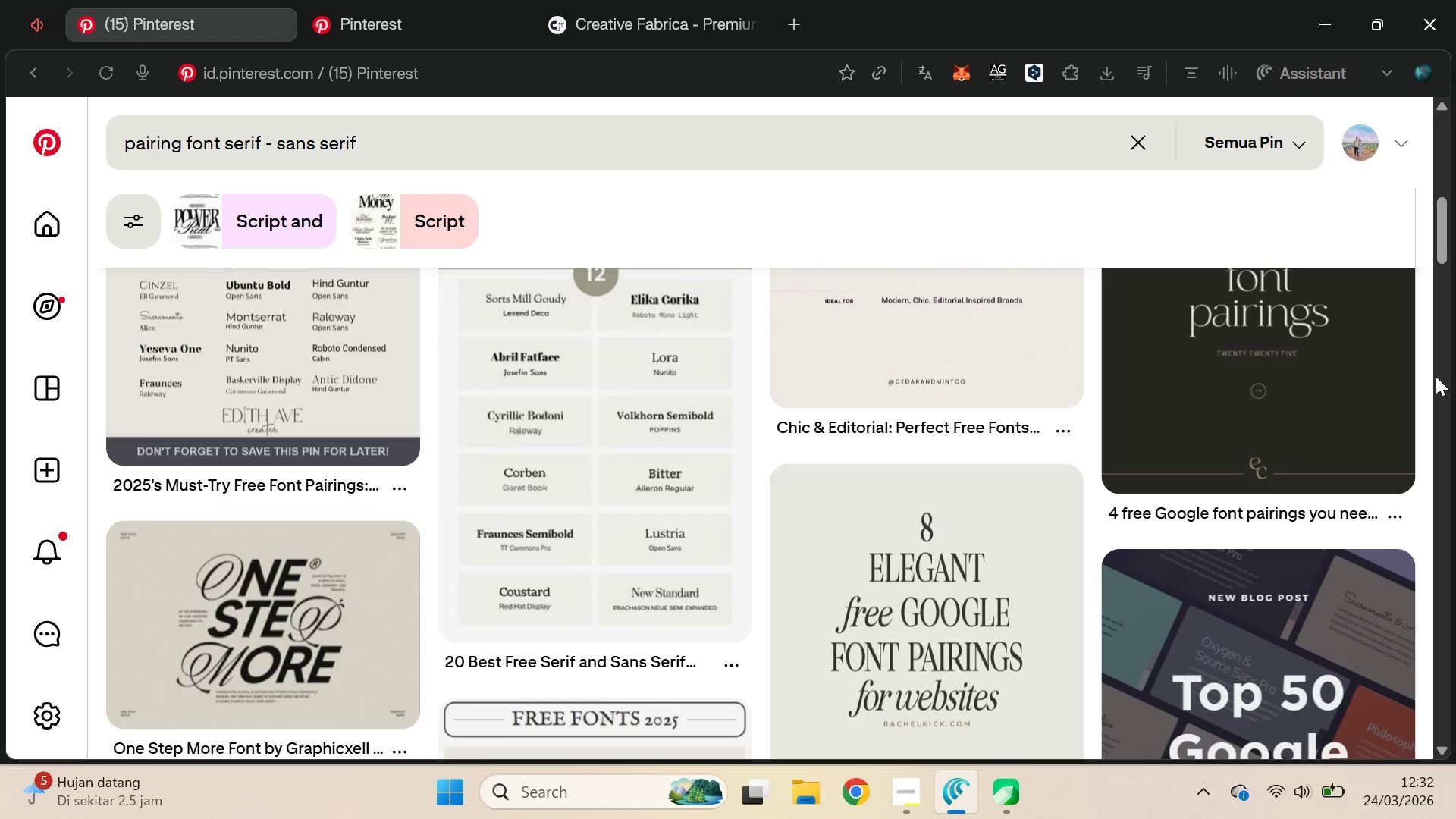 
key(Alt+AltLeft)
 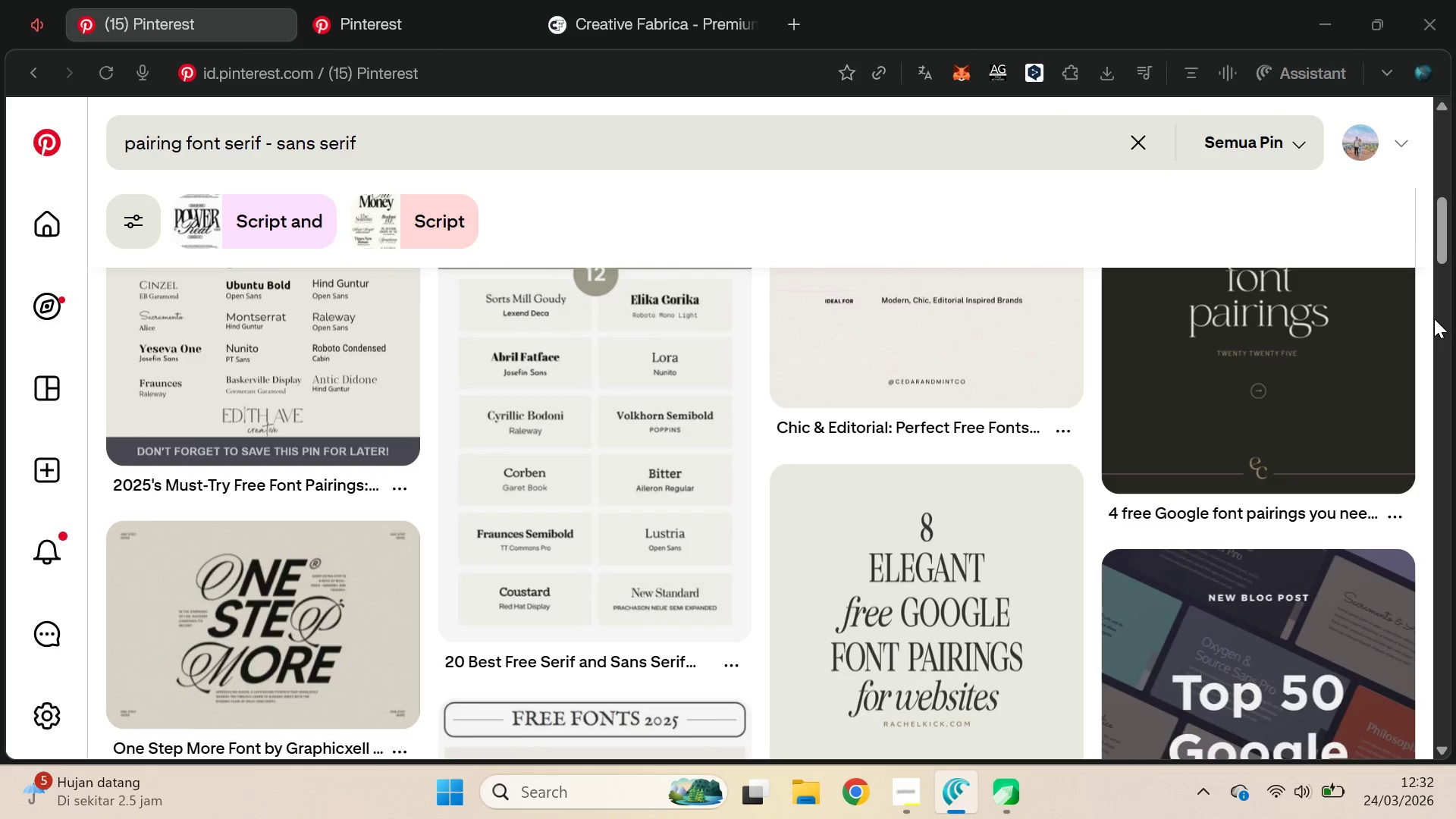 
key(Alt+Tab)
 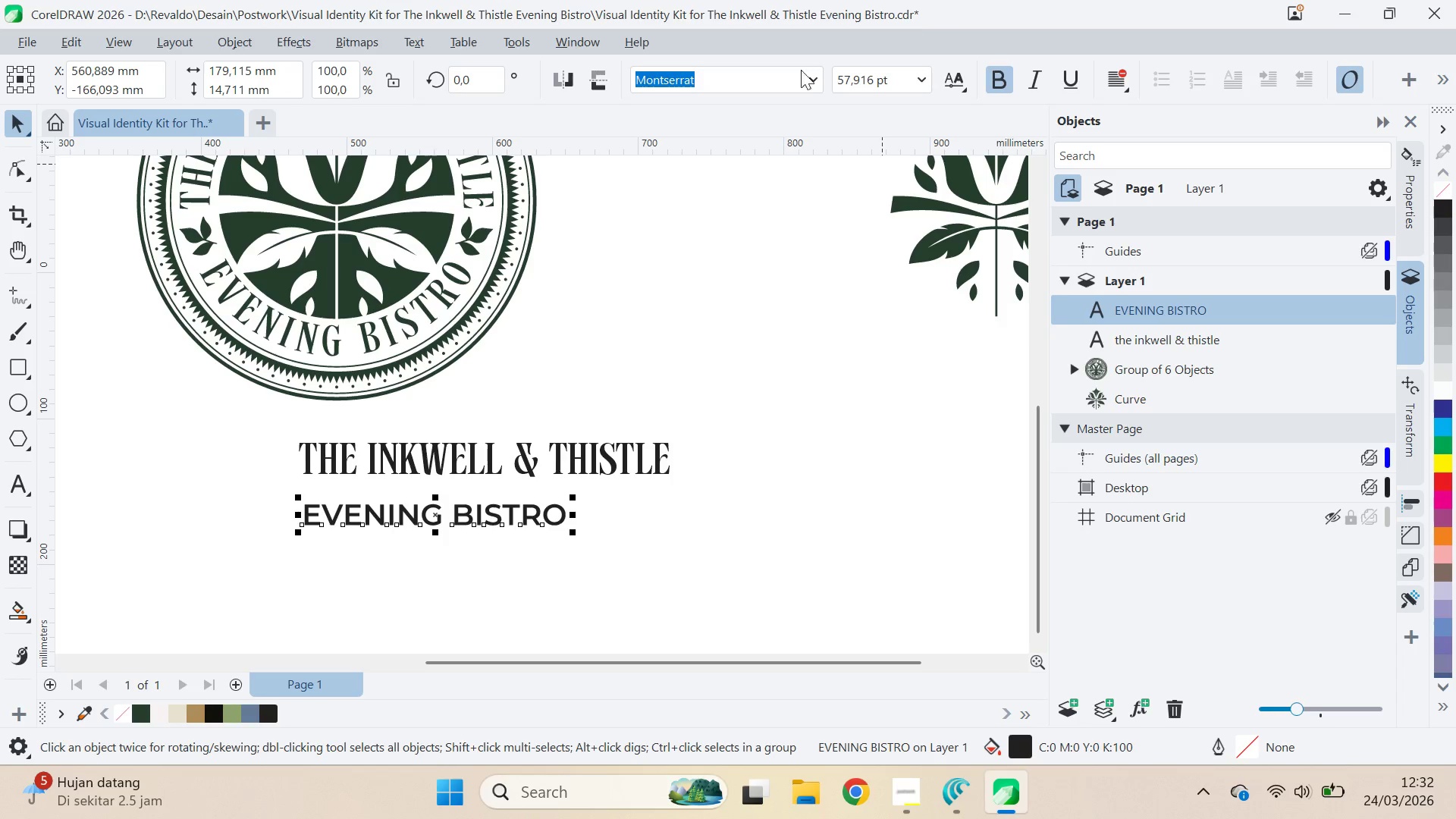 
left_click([821, 67])
 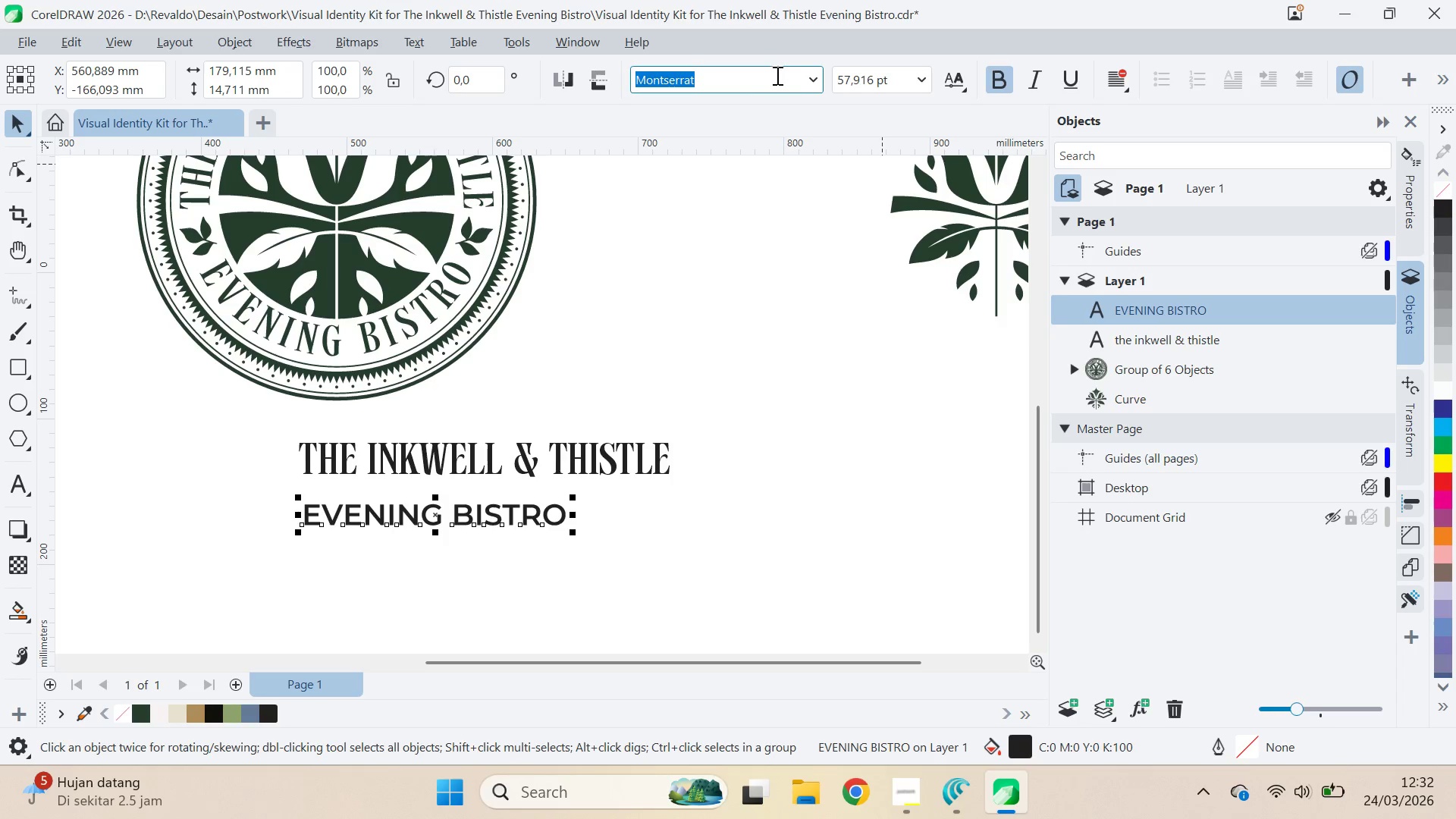 
left_click([811, 83])
 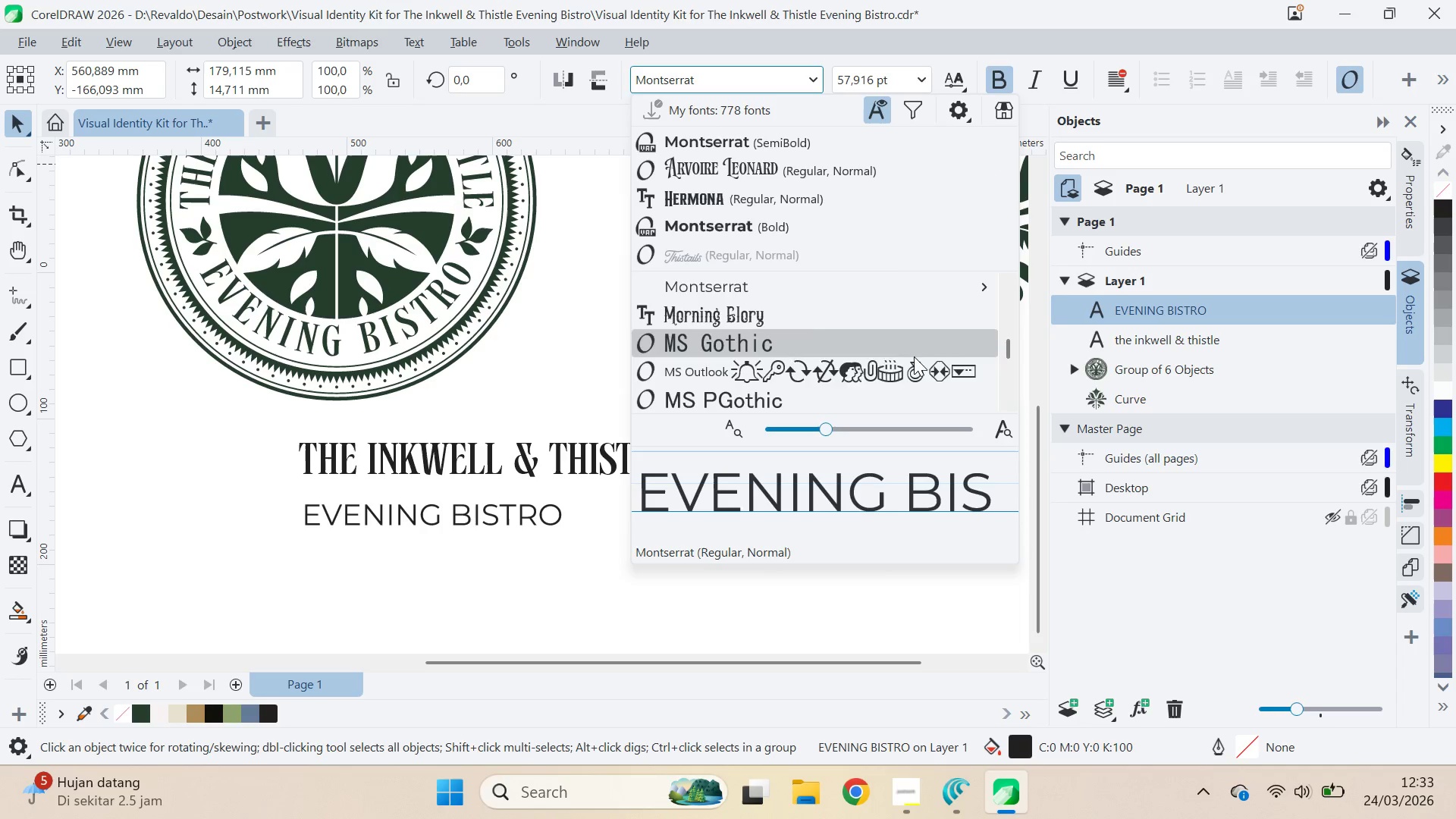 
scroll: coordinate [915, 357], scroll_direction: down, amount: 4.0
 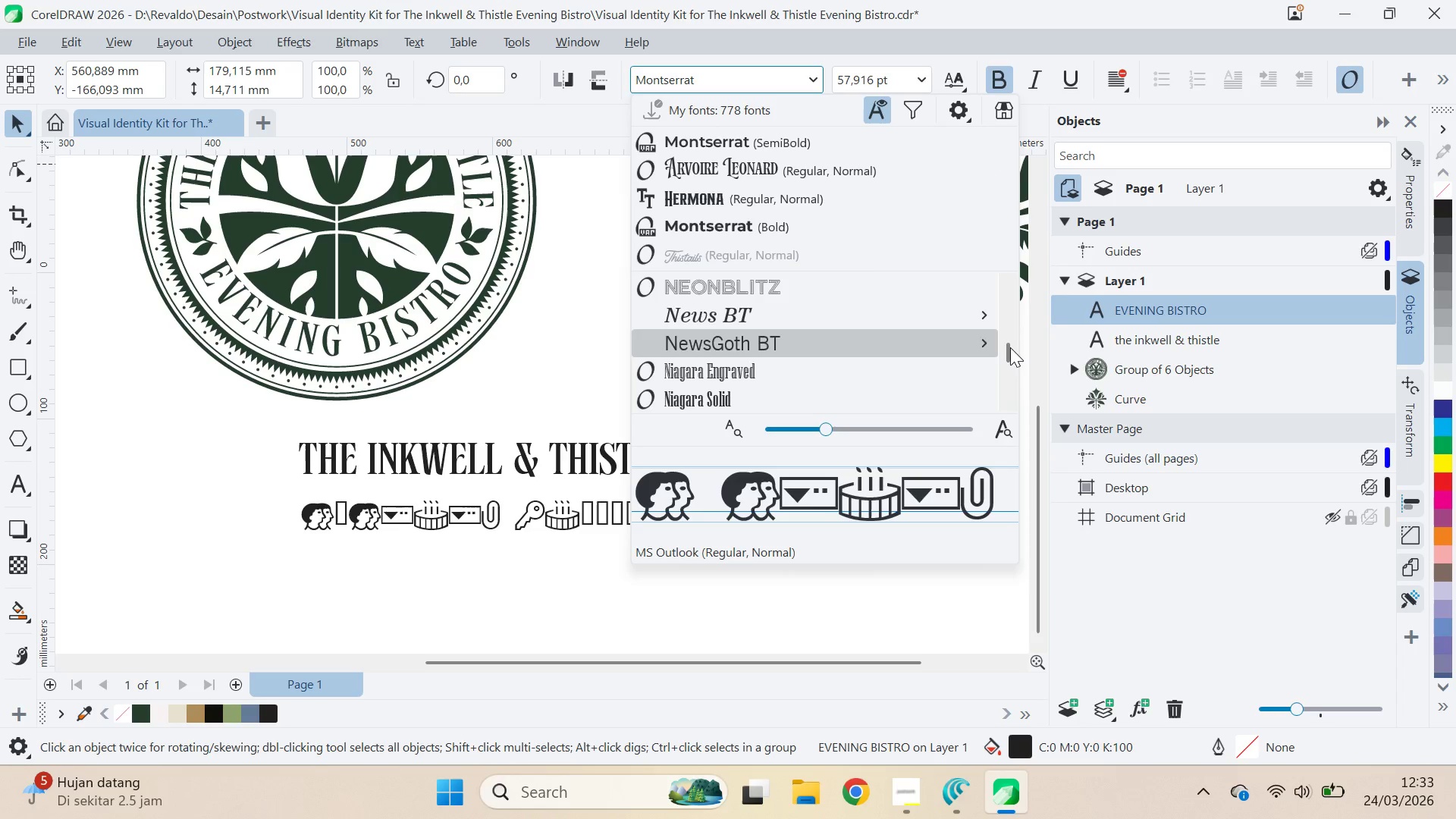 
left_click_drag(start_coordinate=[1010, 347], to_coordinate=[1021, 352])
 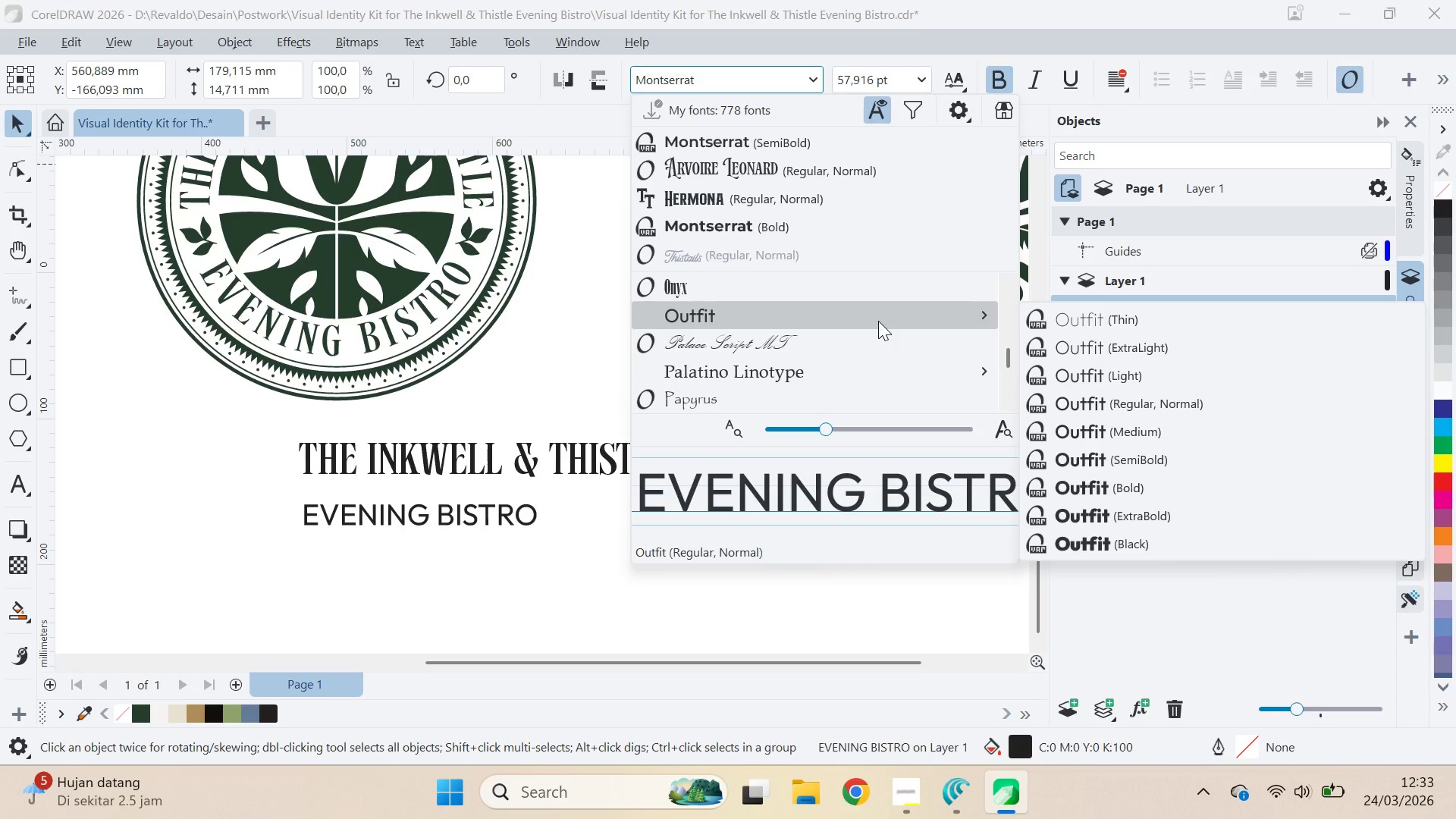 
scroll: coordinate [880, 342], scroll_direction: down, amount: 3.0
 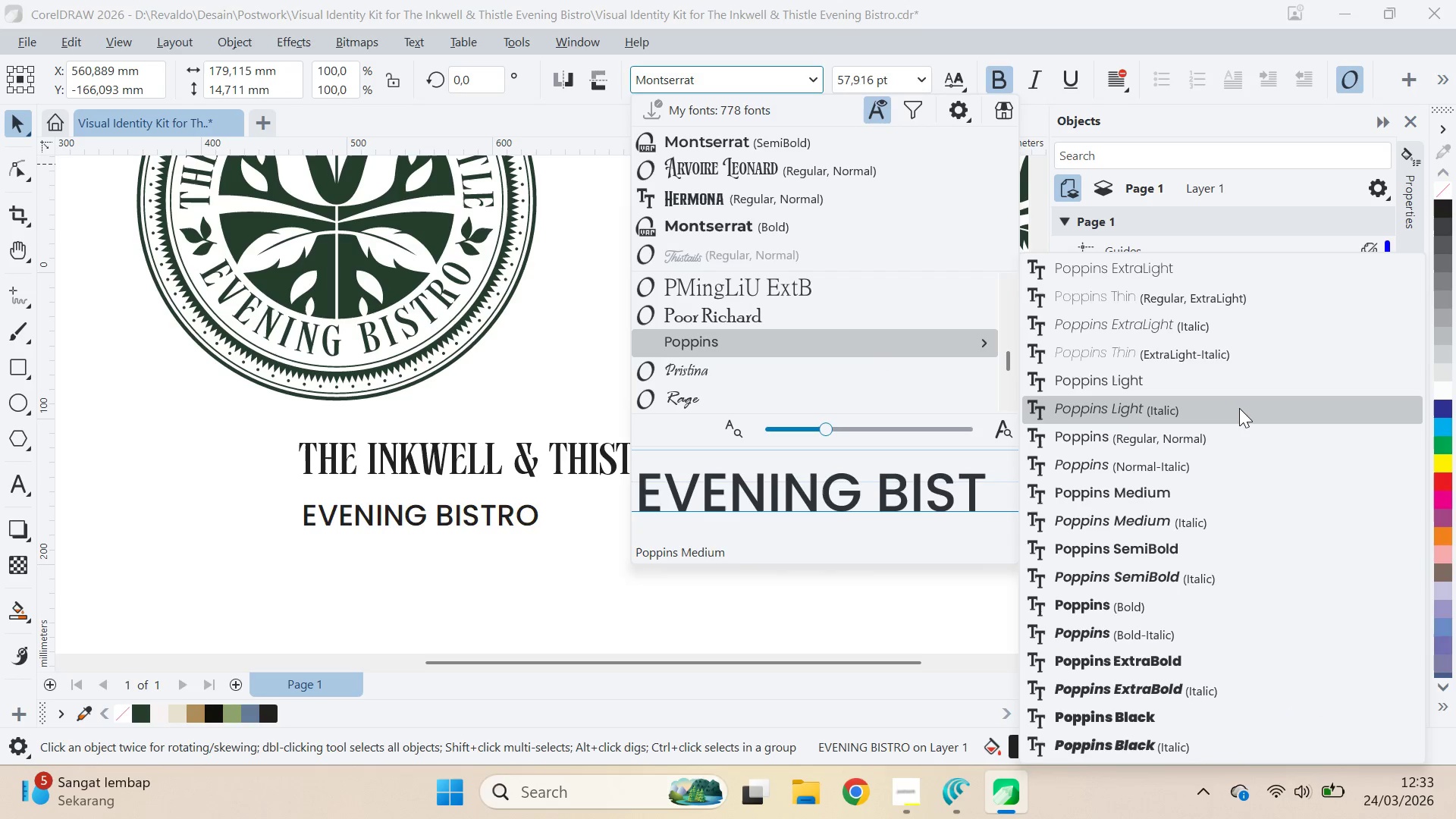 
left_click([1235, 439])
 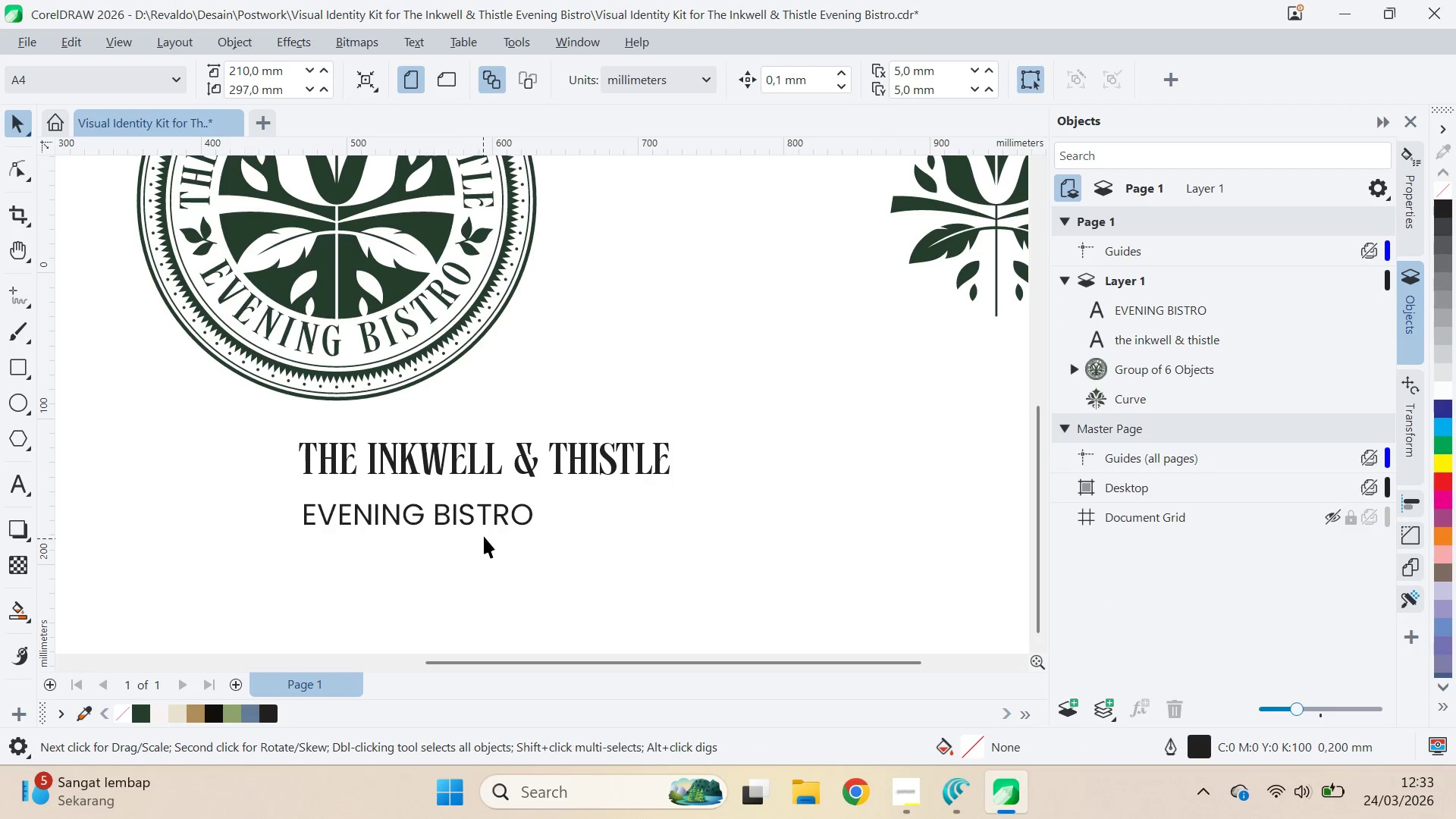 
left_click_drag(start_coordinate=[488, 519], to_coordinate=[526, 501])
 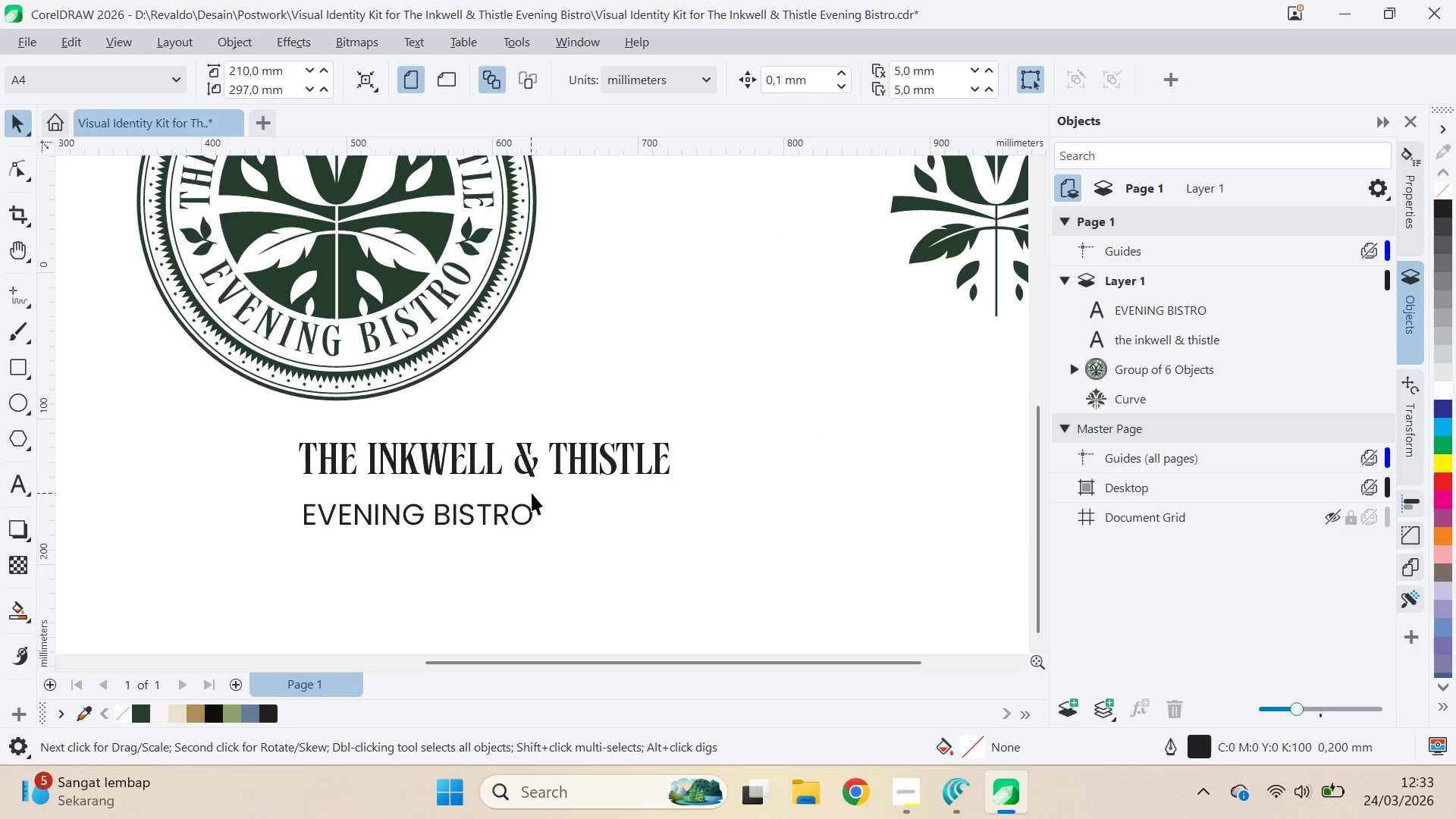 
key(Shift+ShiftLeft)
 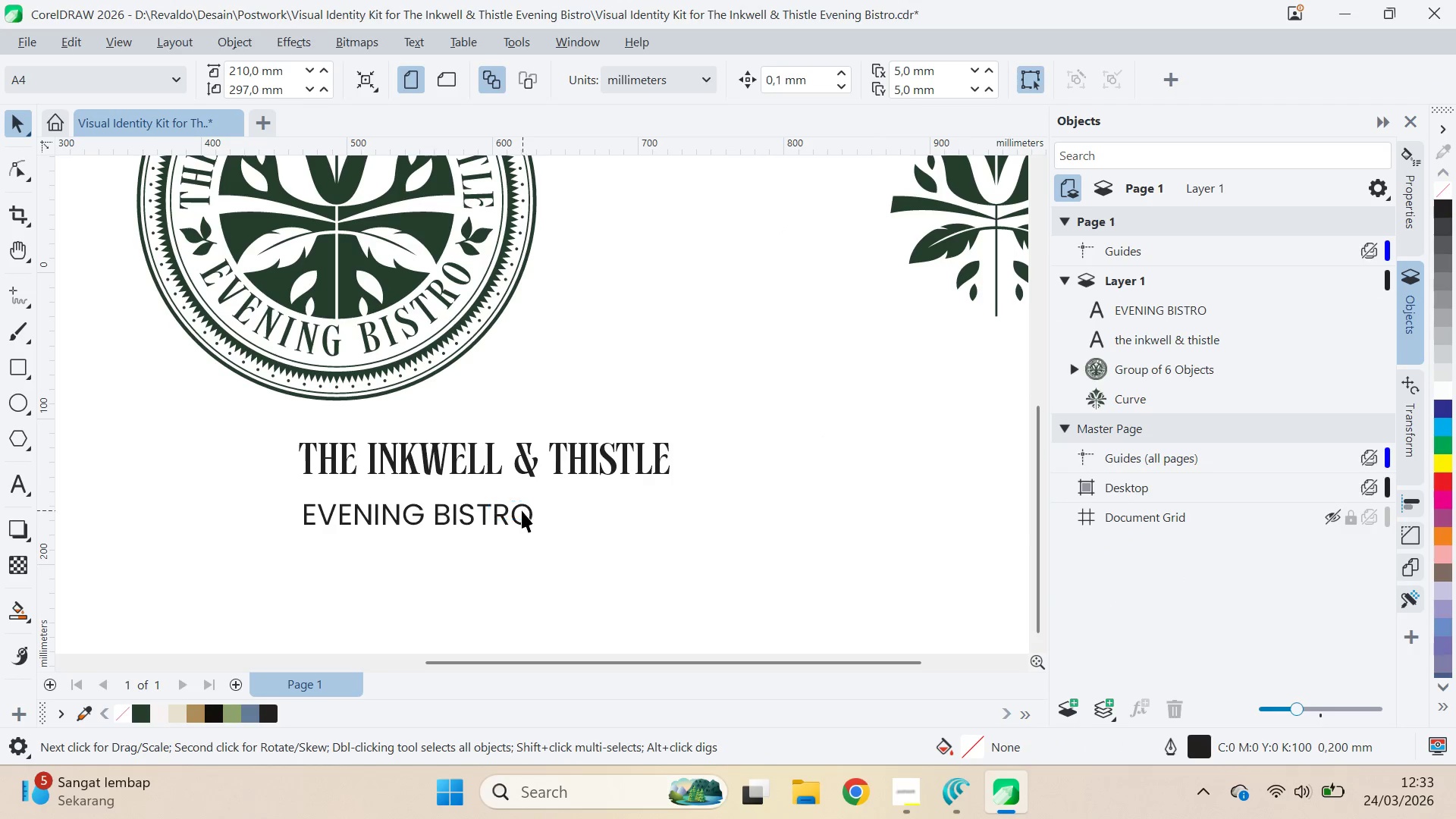 
left_click([522, 510])
 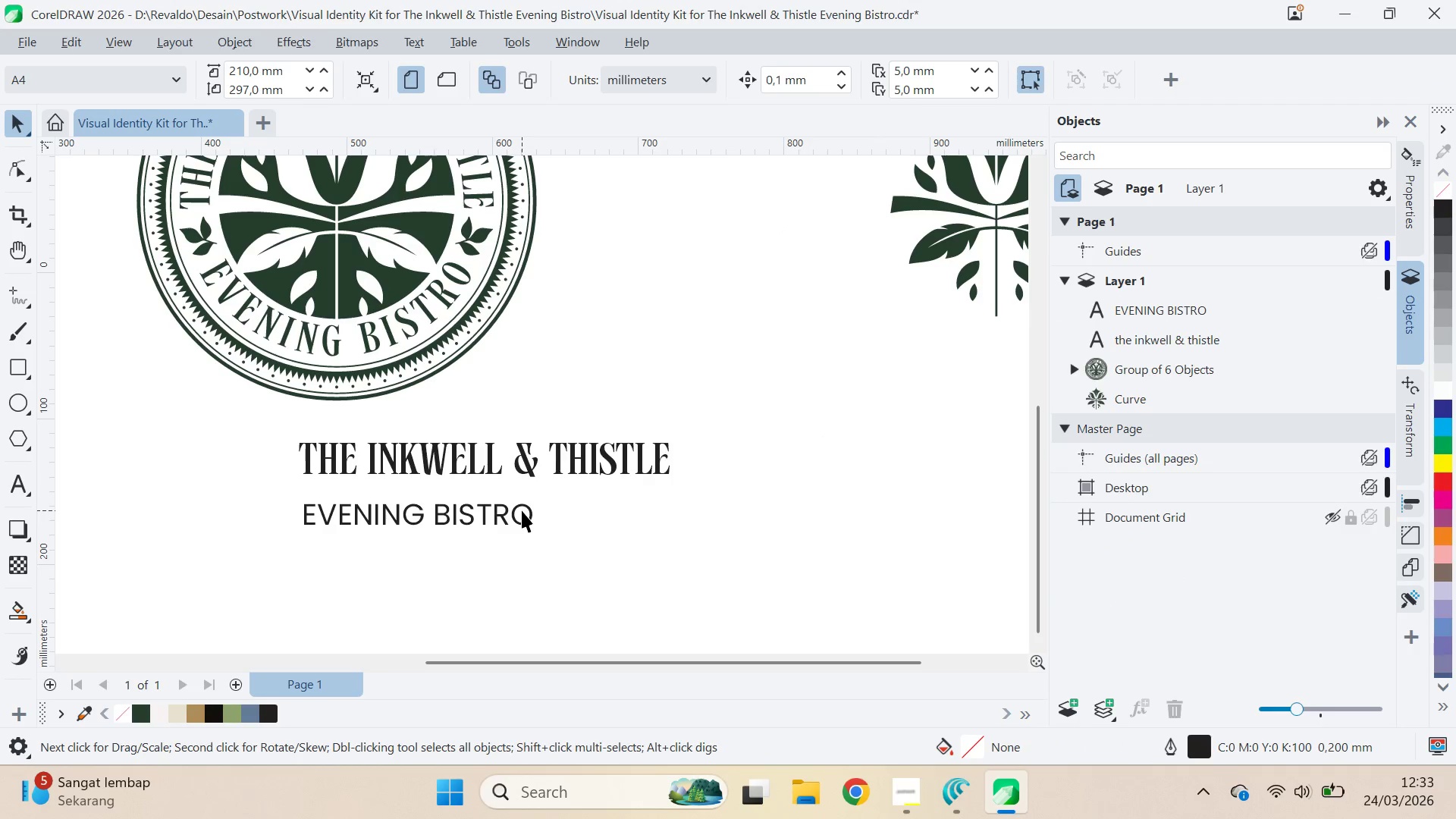 
key(Shift+ShiftLeft)
 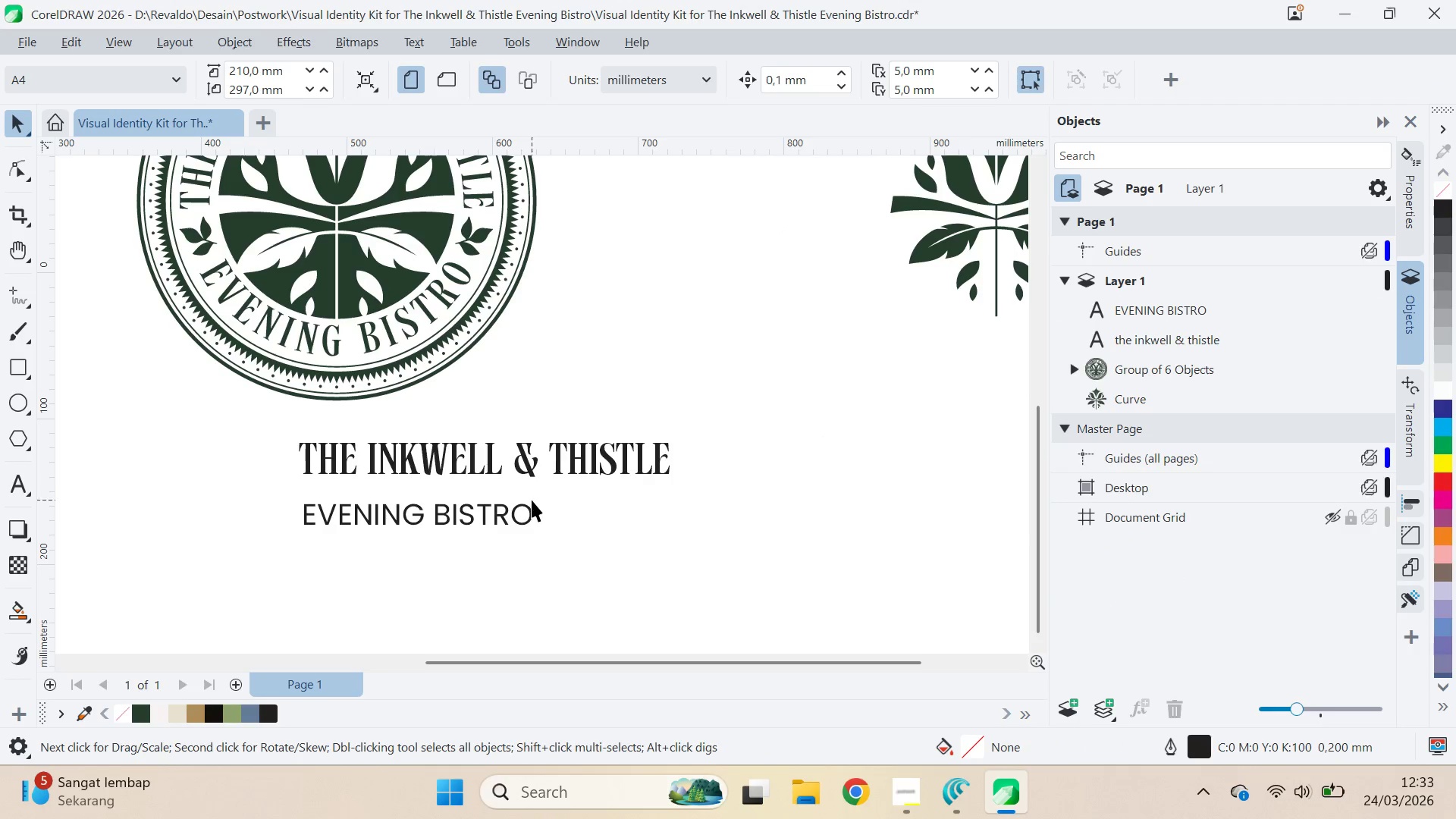 
left_click([530, 506])
 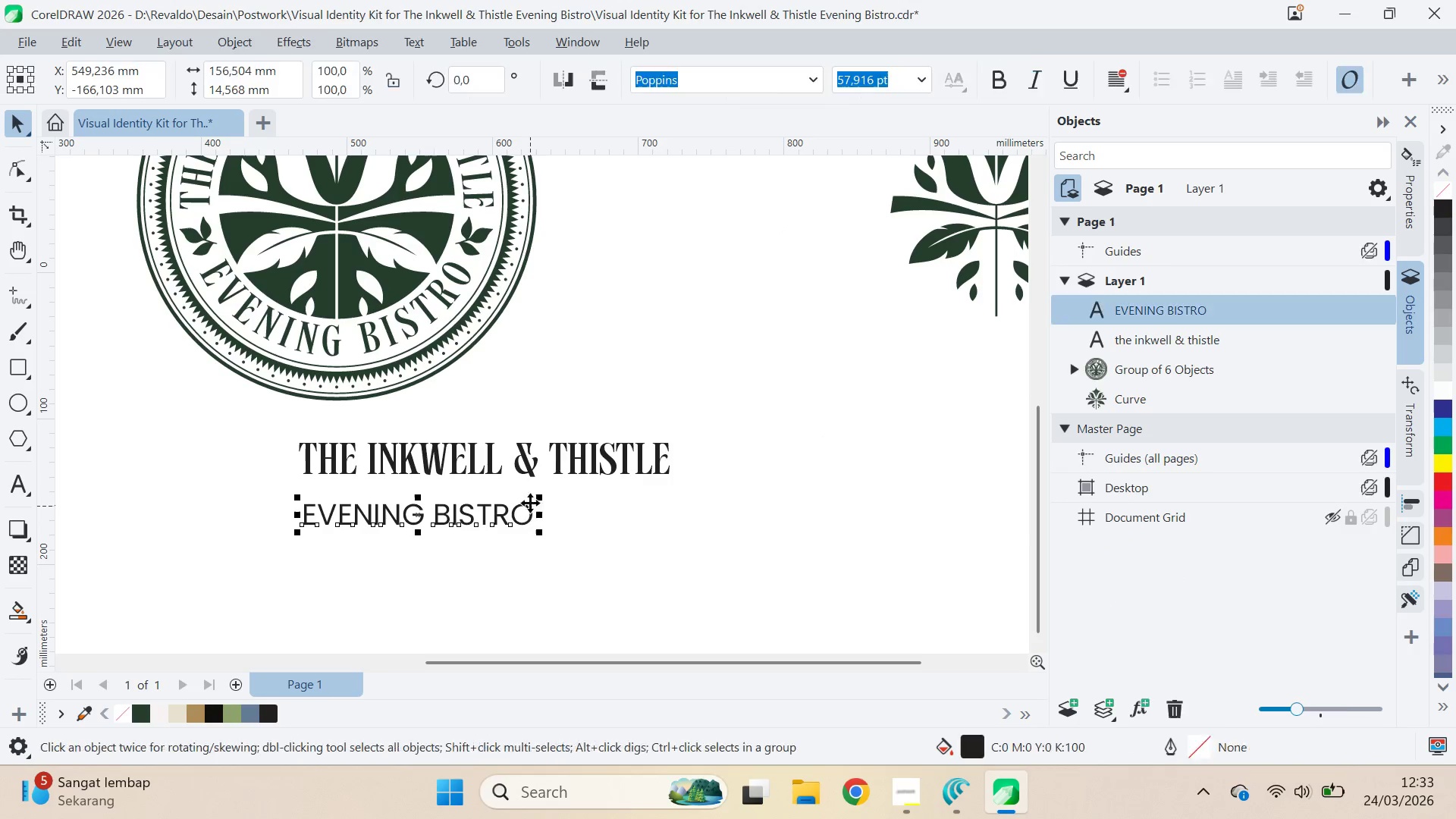 
key(Shift+ShiftLeft)
 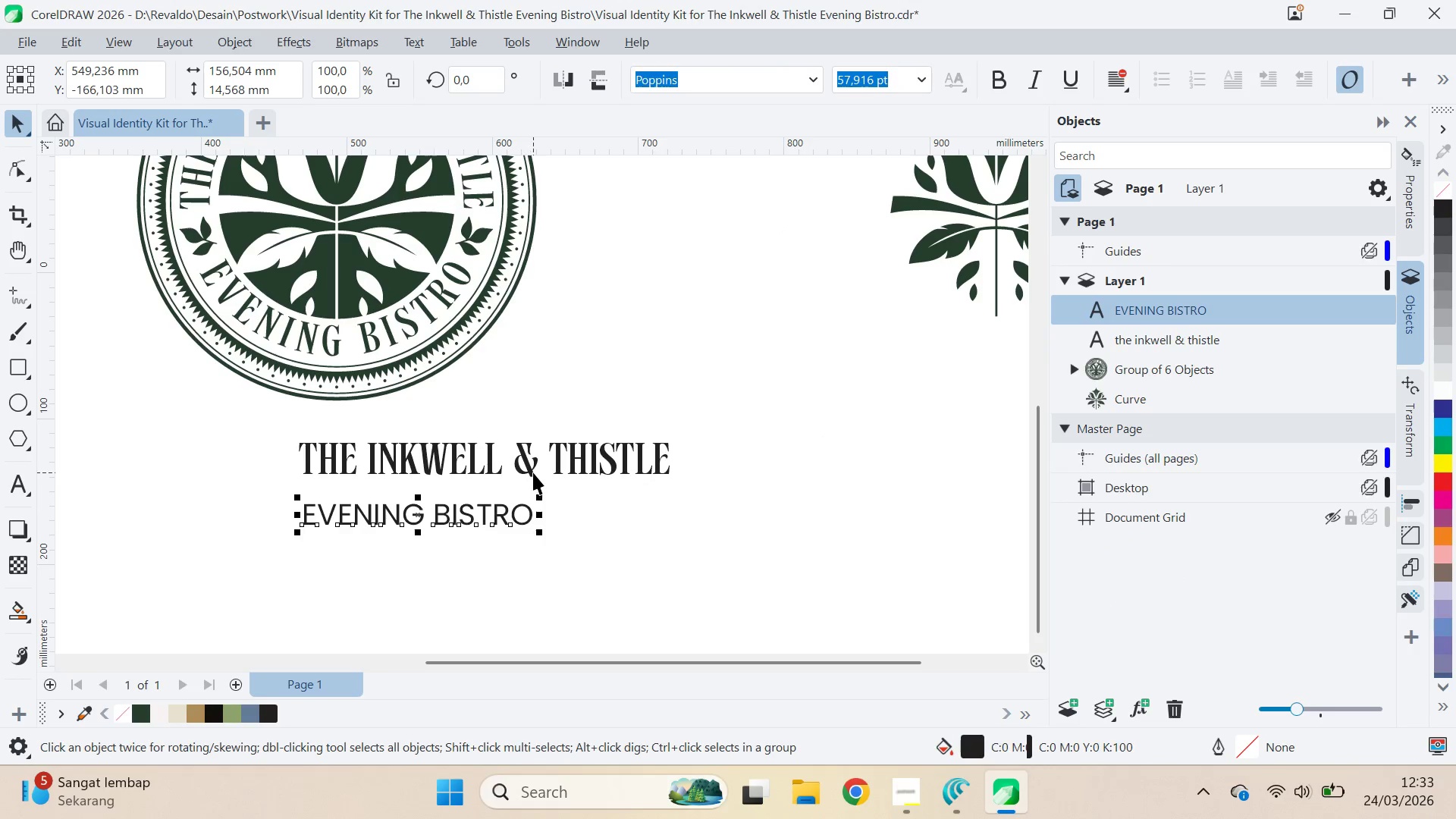 
double_click([533, 472])
 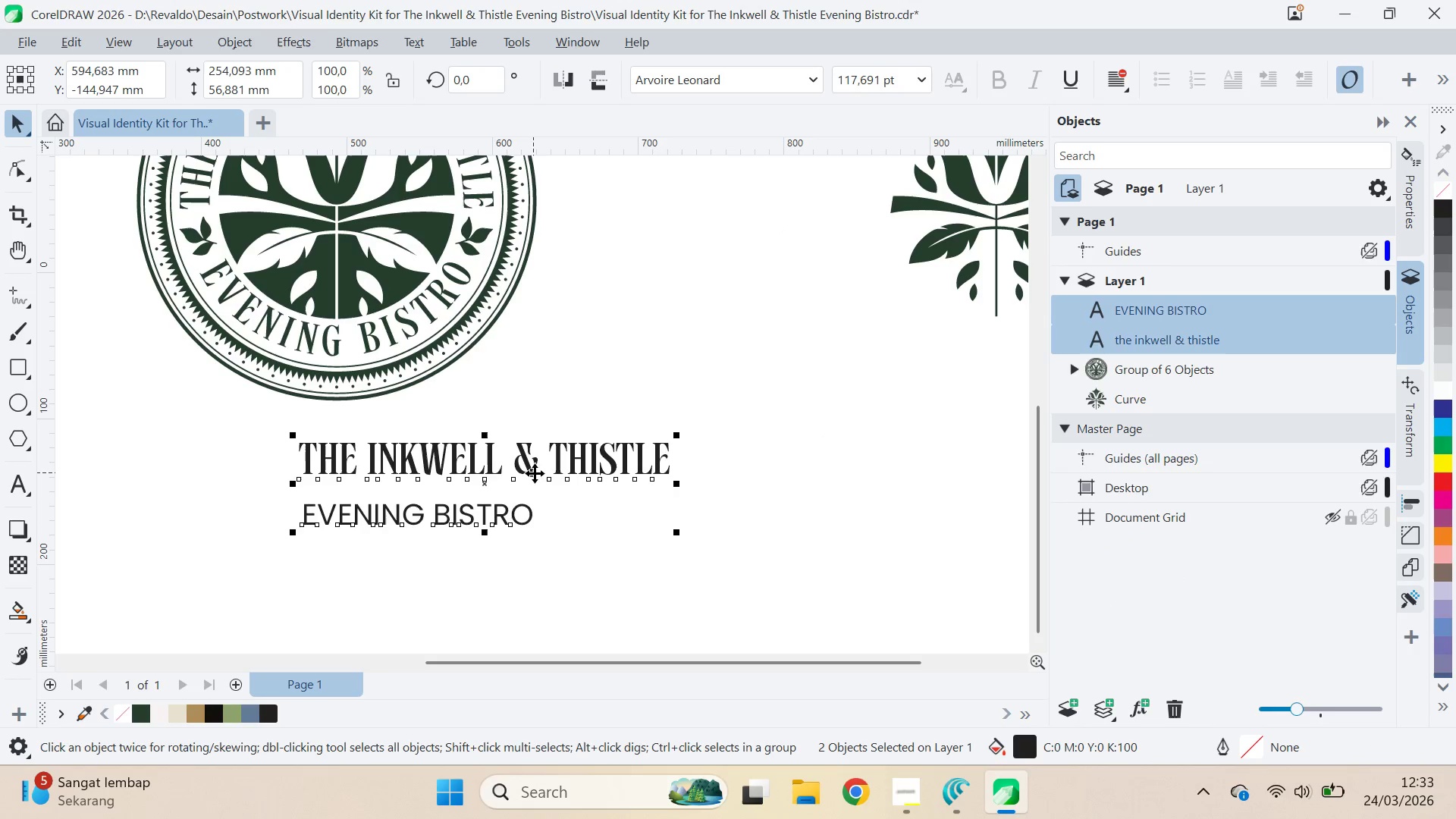 
key(C)
 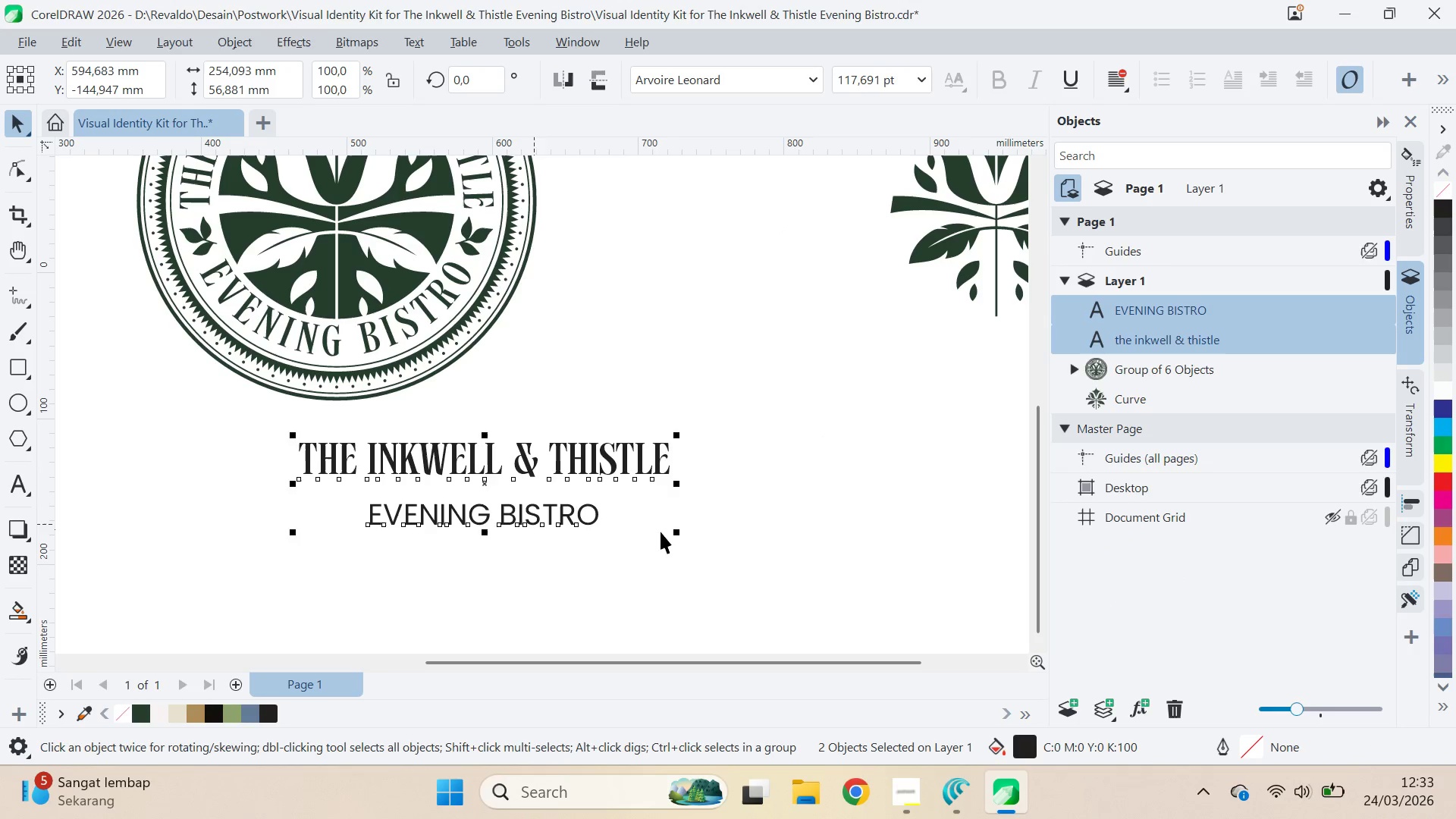 
left_click_drag(start_coordinate=[661, 532], to_coordinate=[655, 534])
 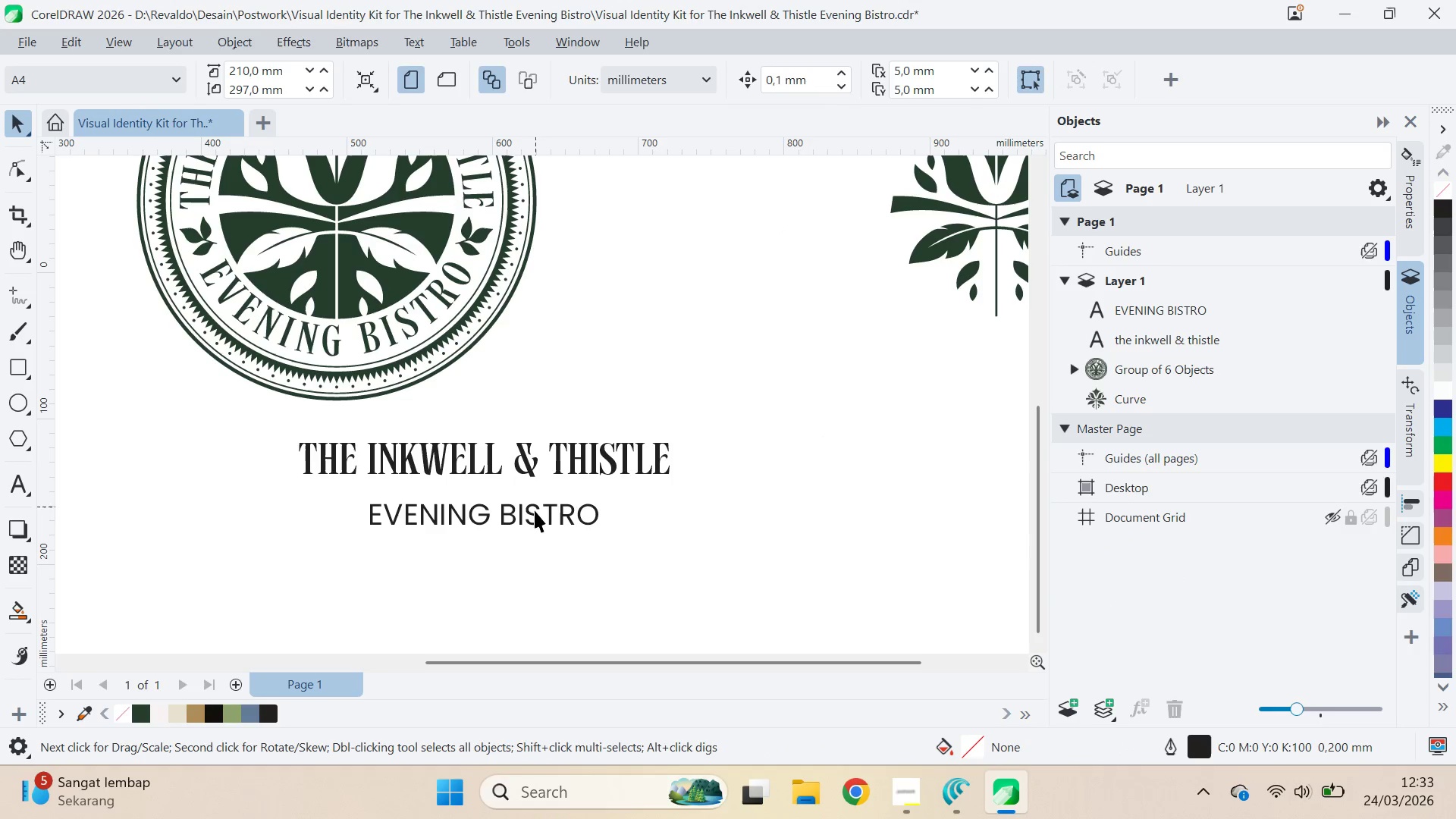 
left_click_drag(start_coordinate=[535, 511], to_coordinate=[543, 499])
 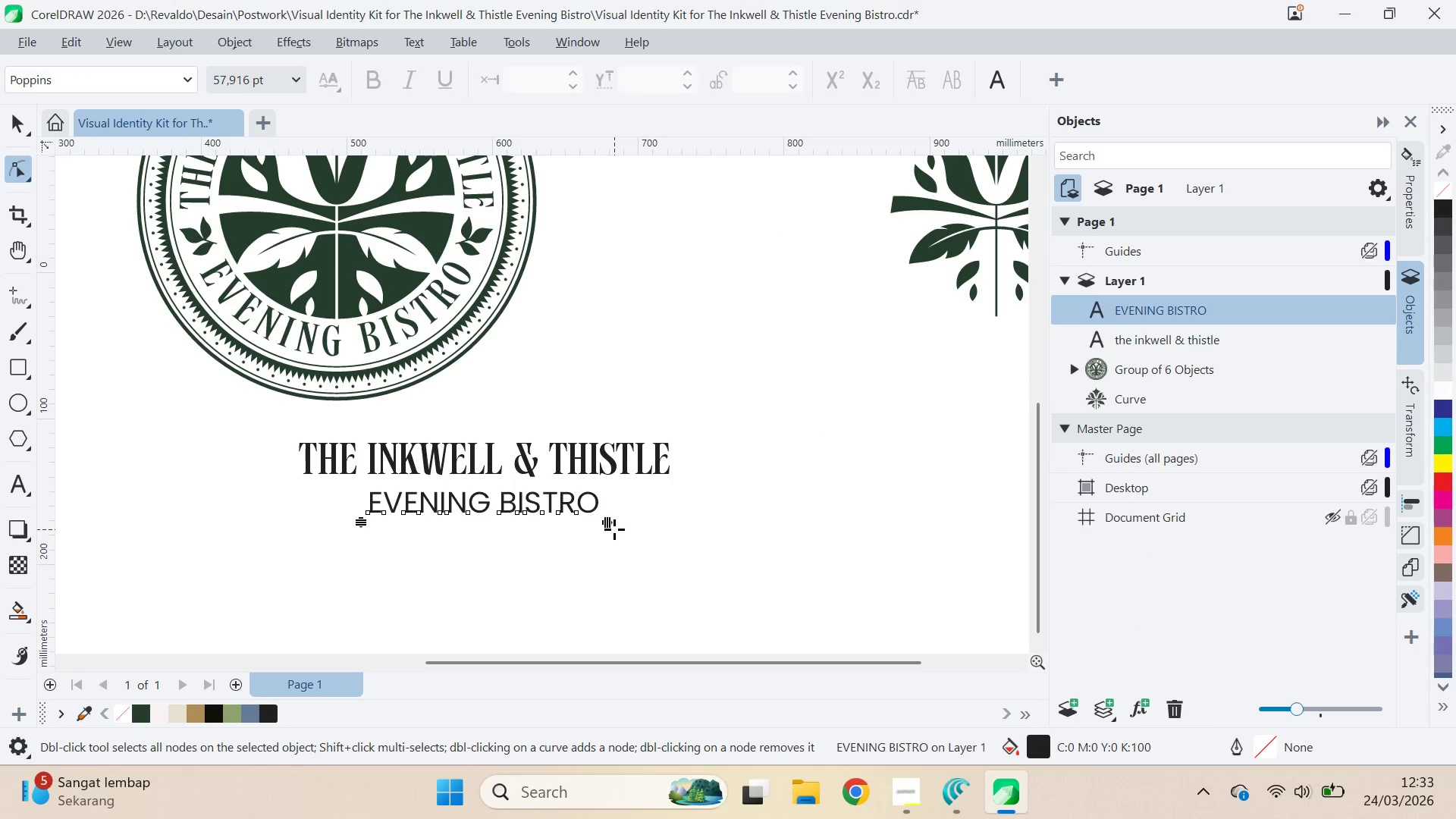 
hold_key(key=ShiftLeft, duration=1.5)
 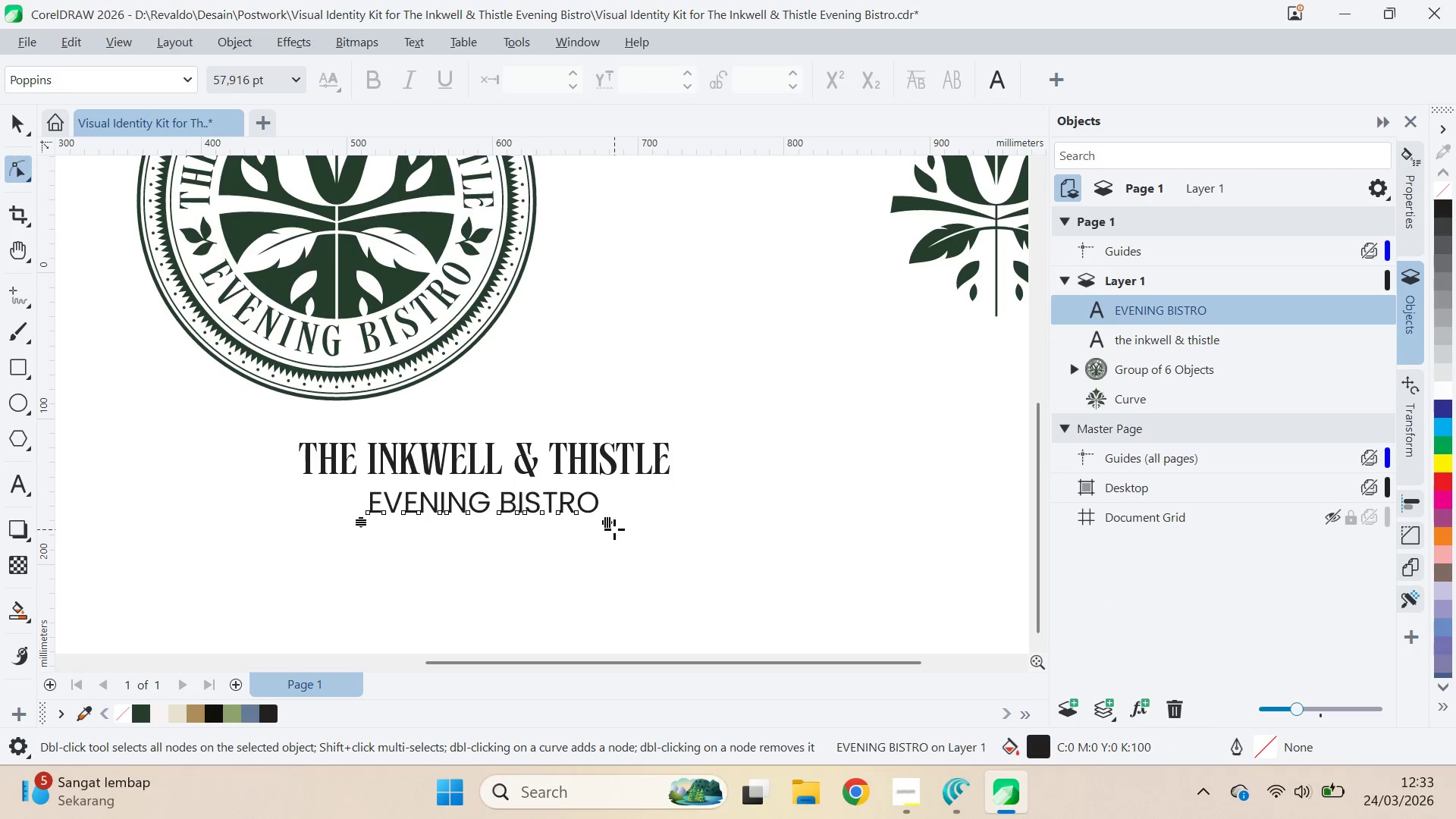 
key(Shift+ShiftLeft)
 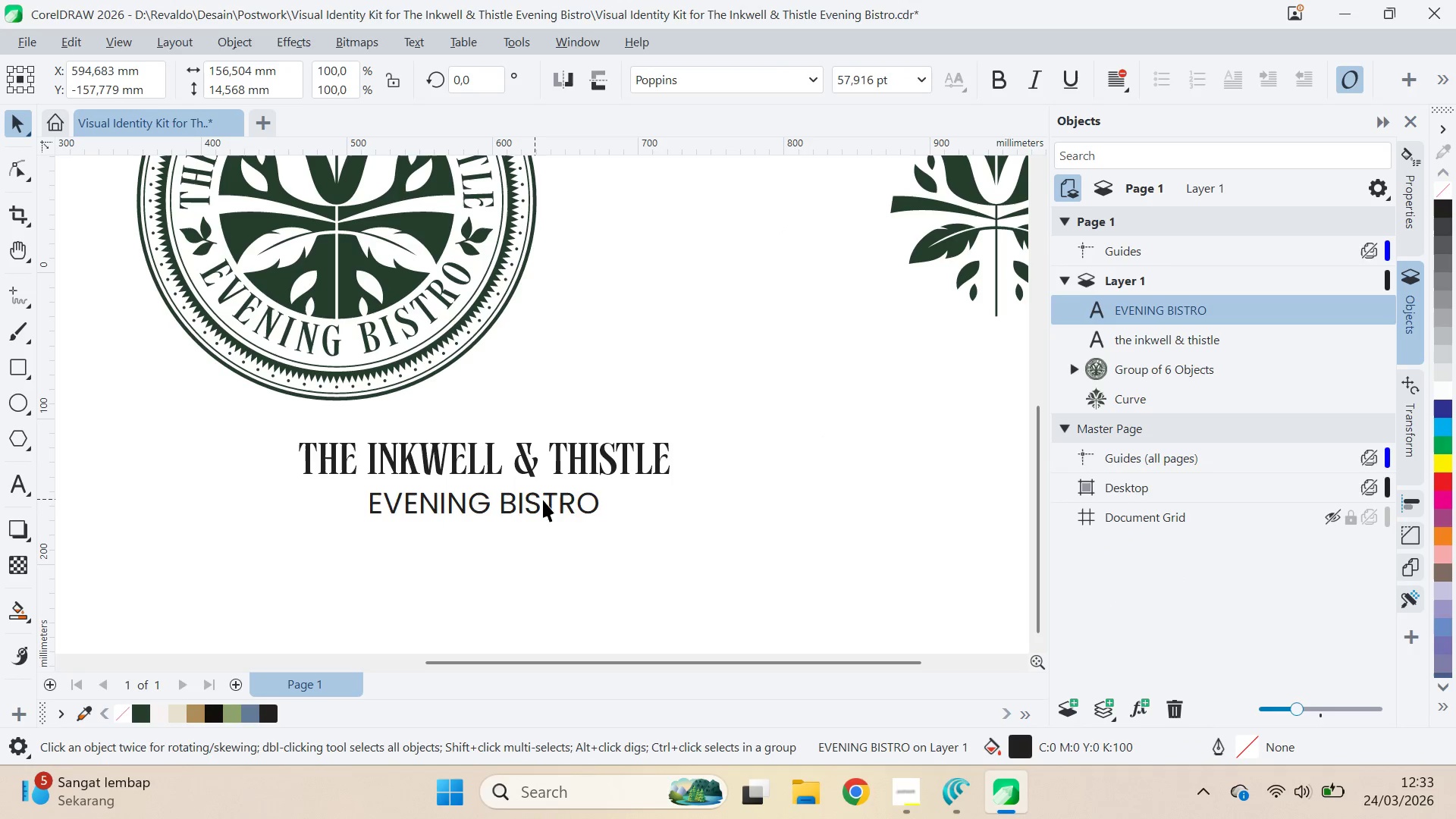 
key(Shift+ShiftLeft)
 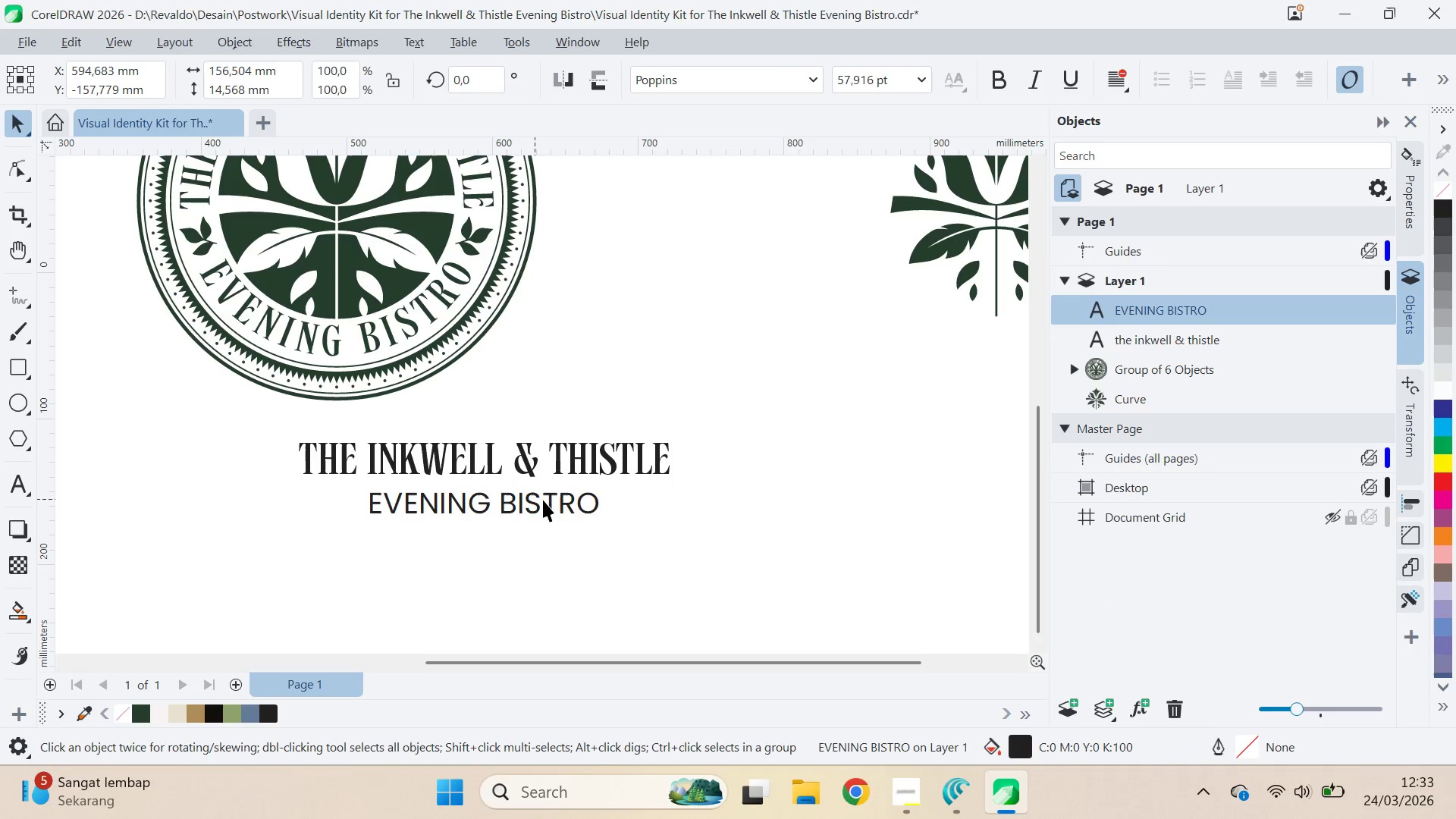 
key(Shift+ShiftLeft)
 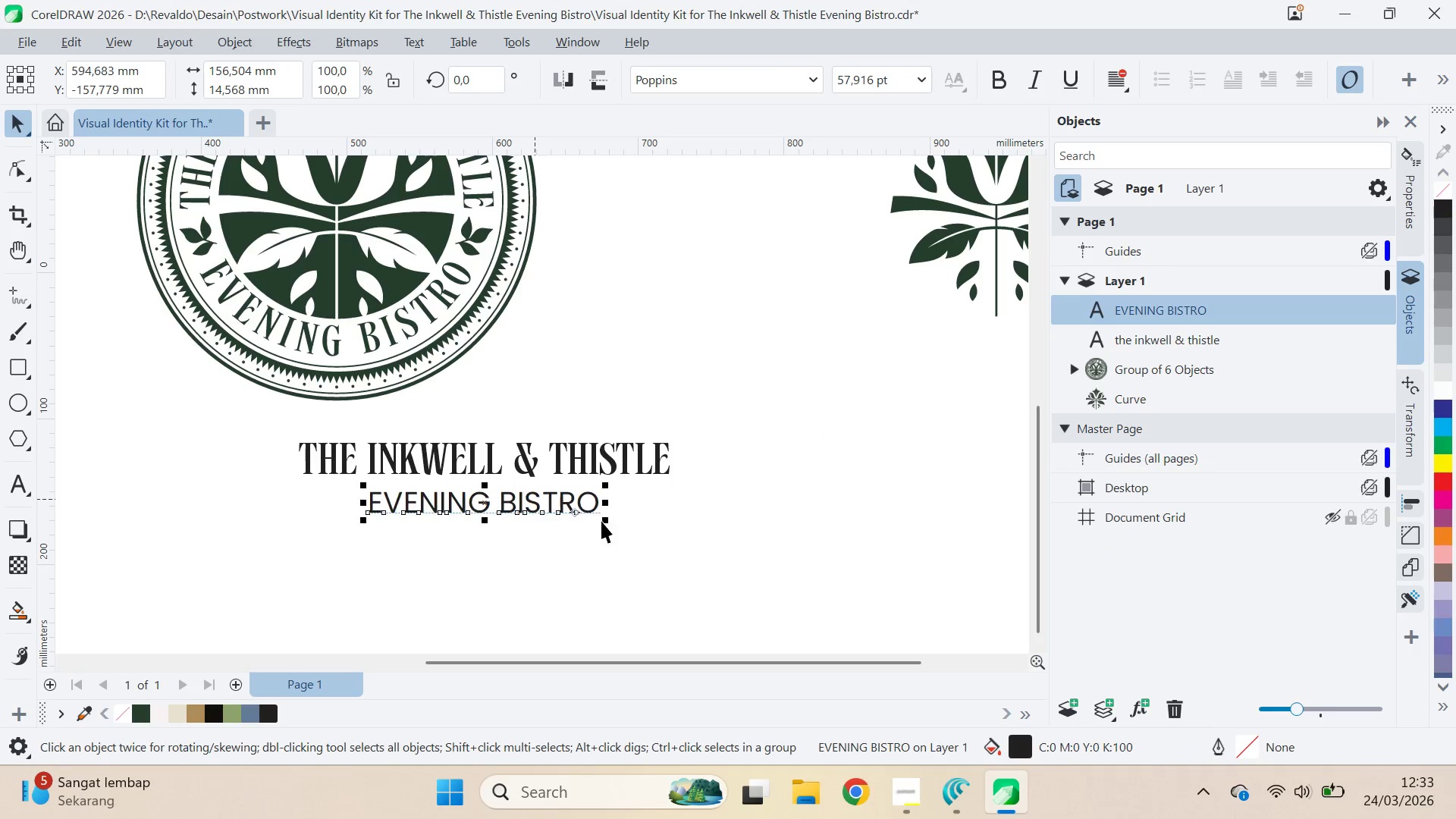 
key(A)
 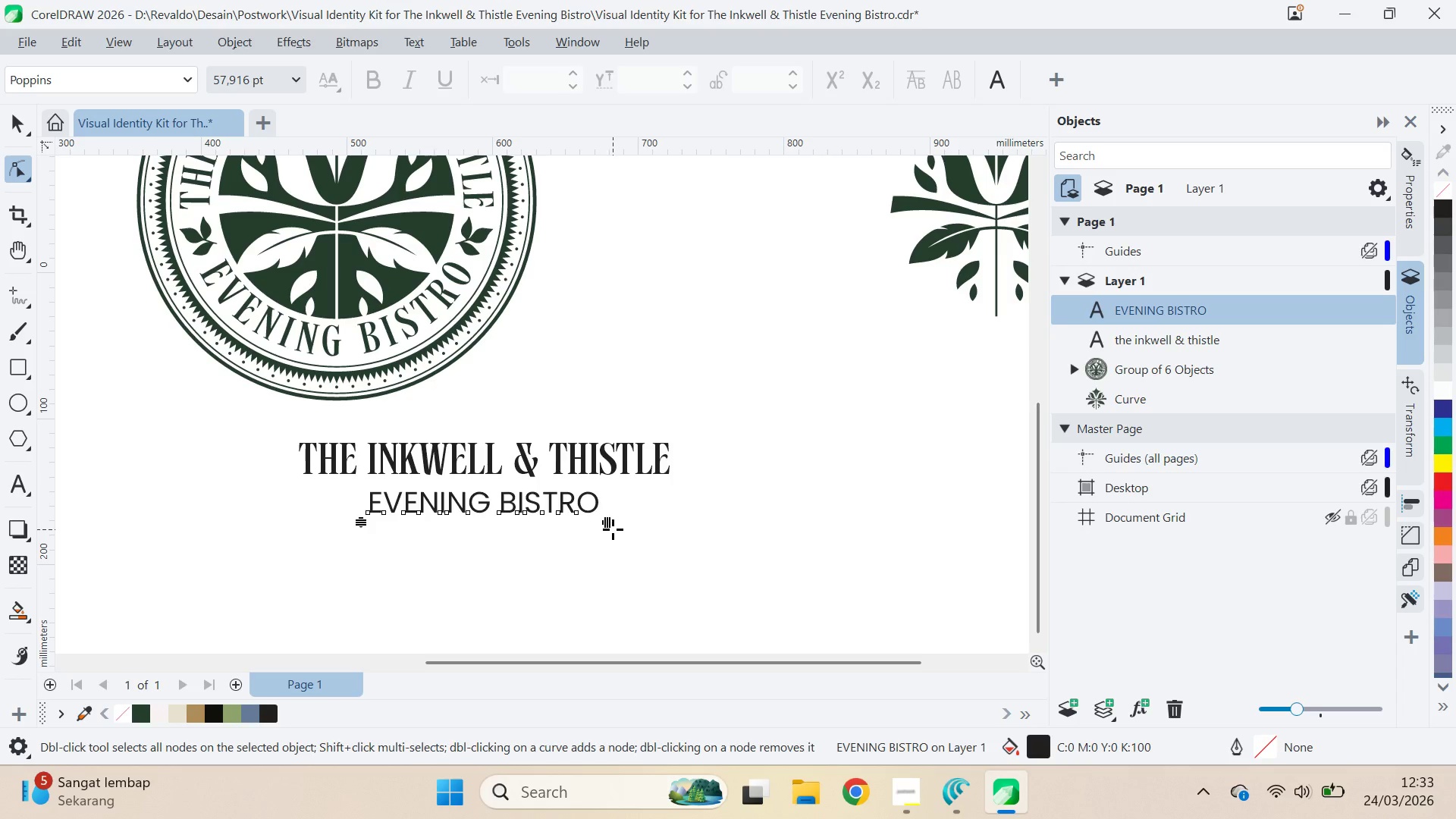 
left_click_drag(start_coordinate=[613, 529], to_coordinate=[679, 525])
 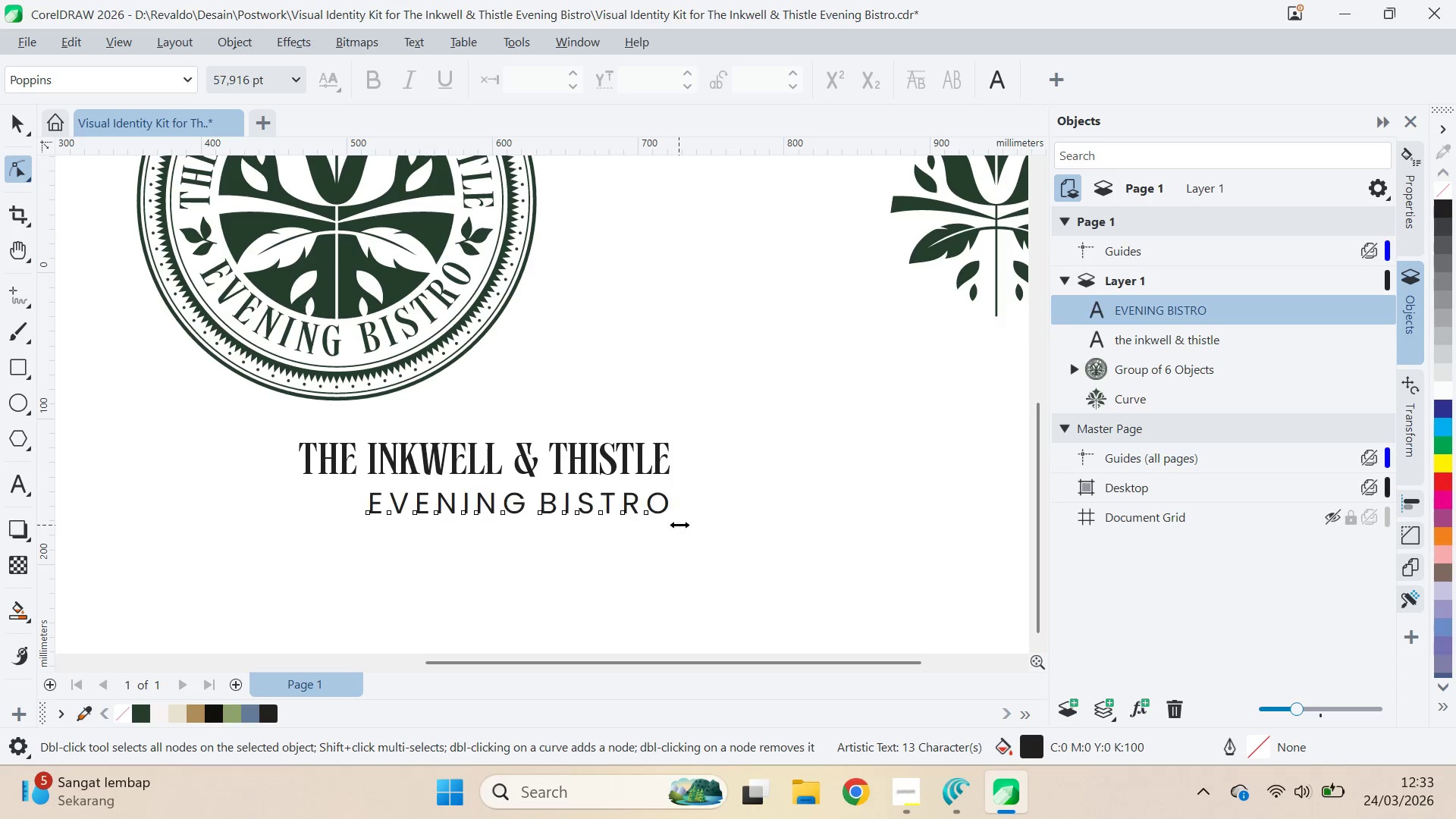 
left_click_drag(start_coordinate=[679, 525], to_coordinate=[697, 525])
 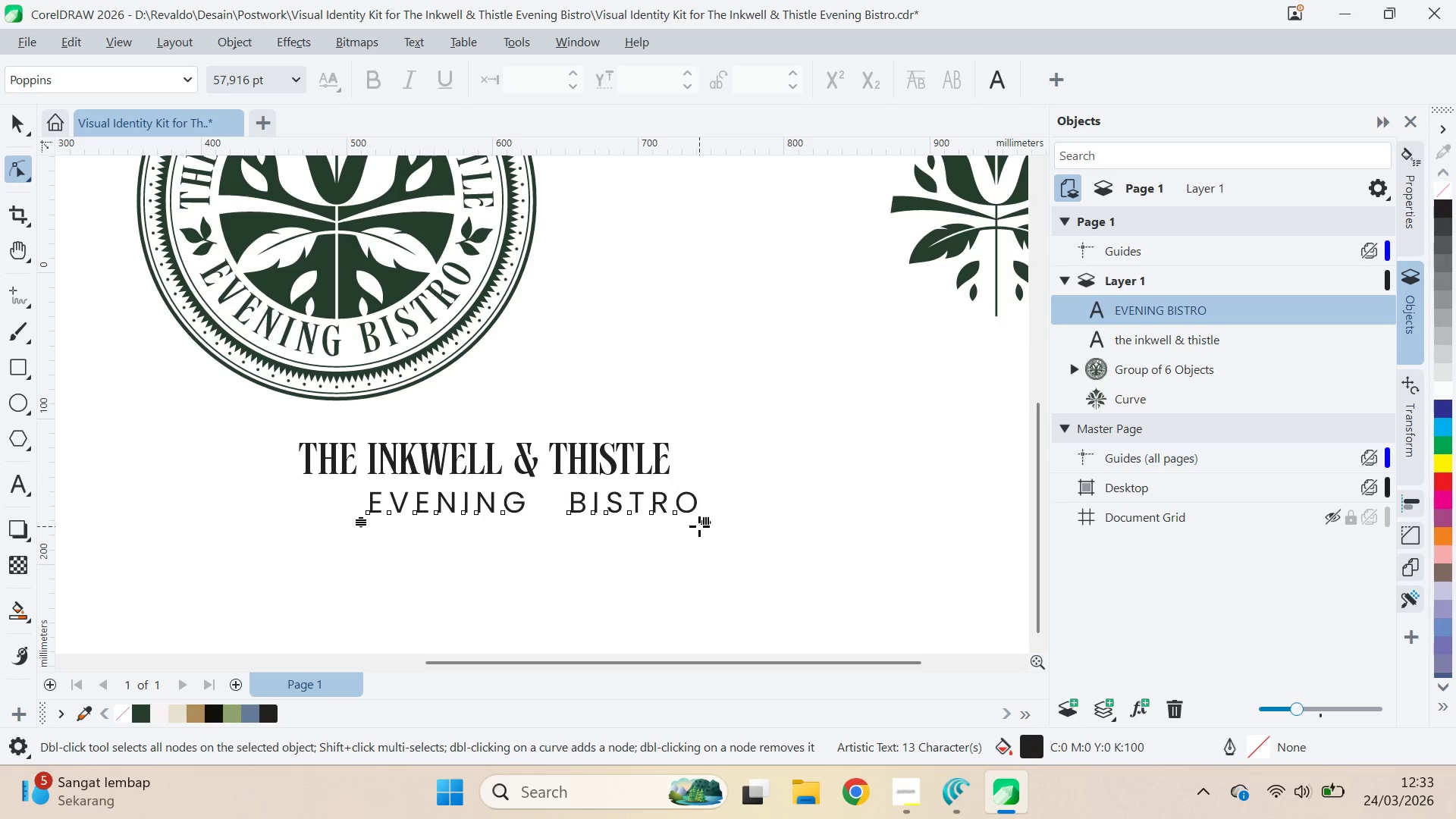 
hold_key(key=ShiftLeft, duration=0.7)
 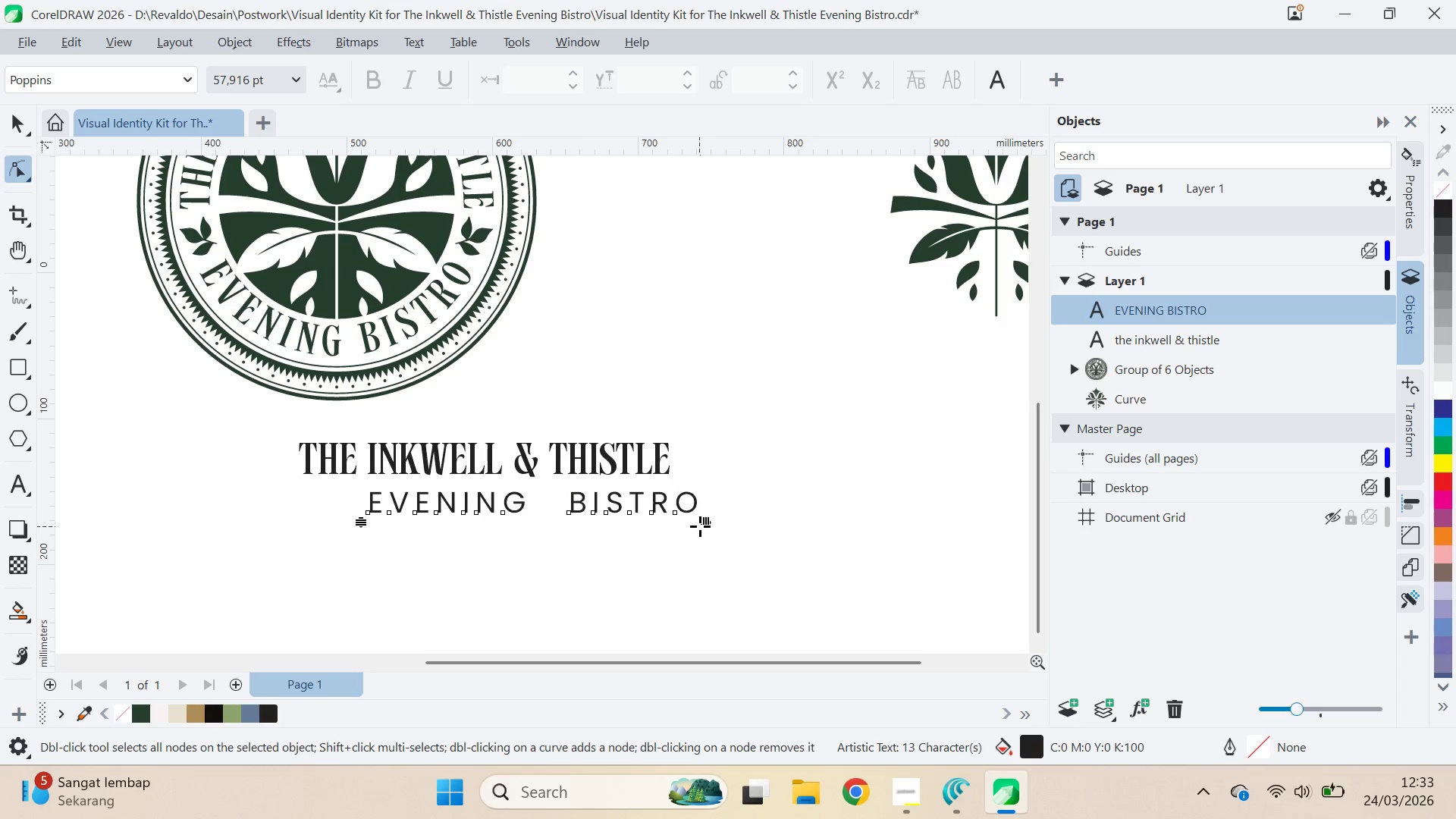 
left_click_drag(start_coordinate=[701, 526], to_coordinate=[733, 526])
 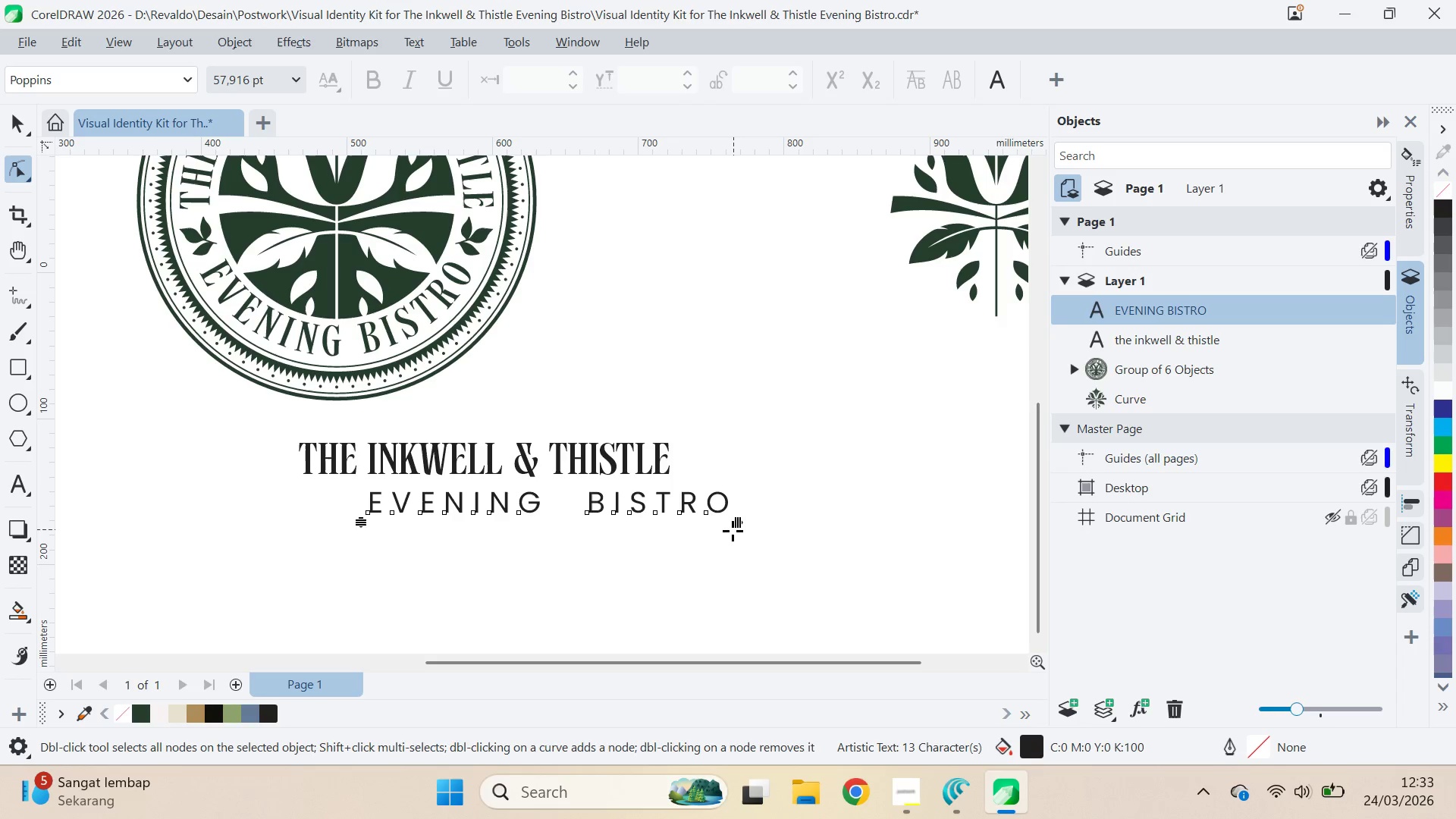 
key(V)
 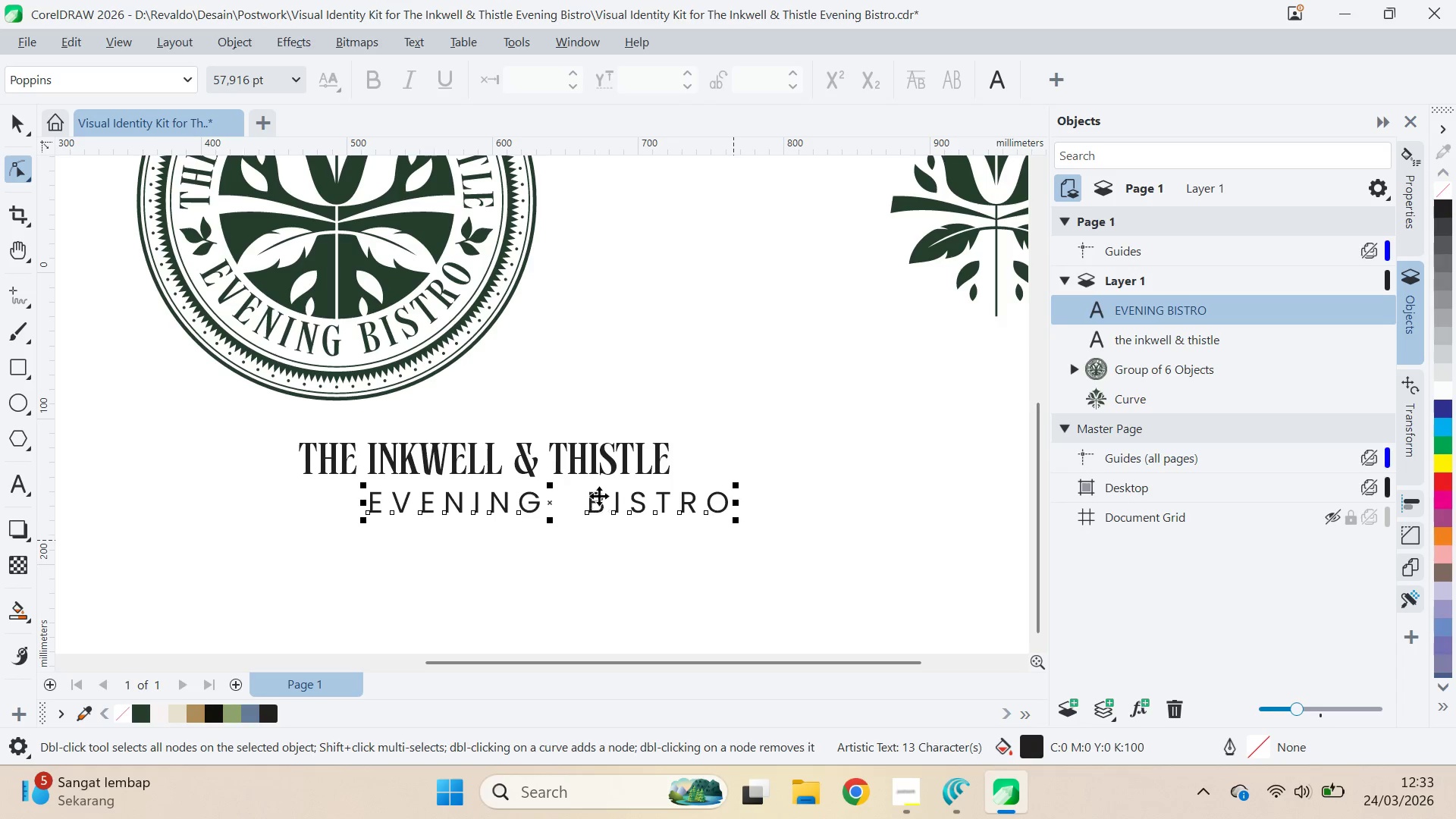 
hold_key(key=ShiftLeft, duration=0.44)
left_click([604, 472])
 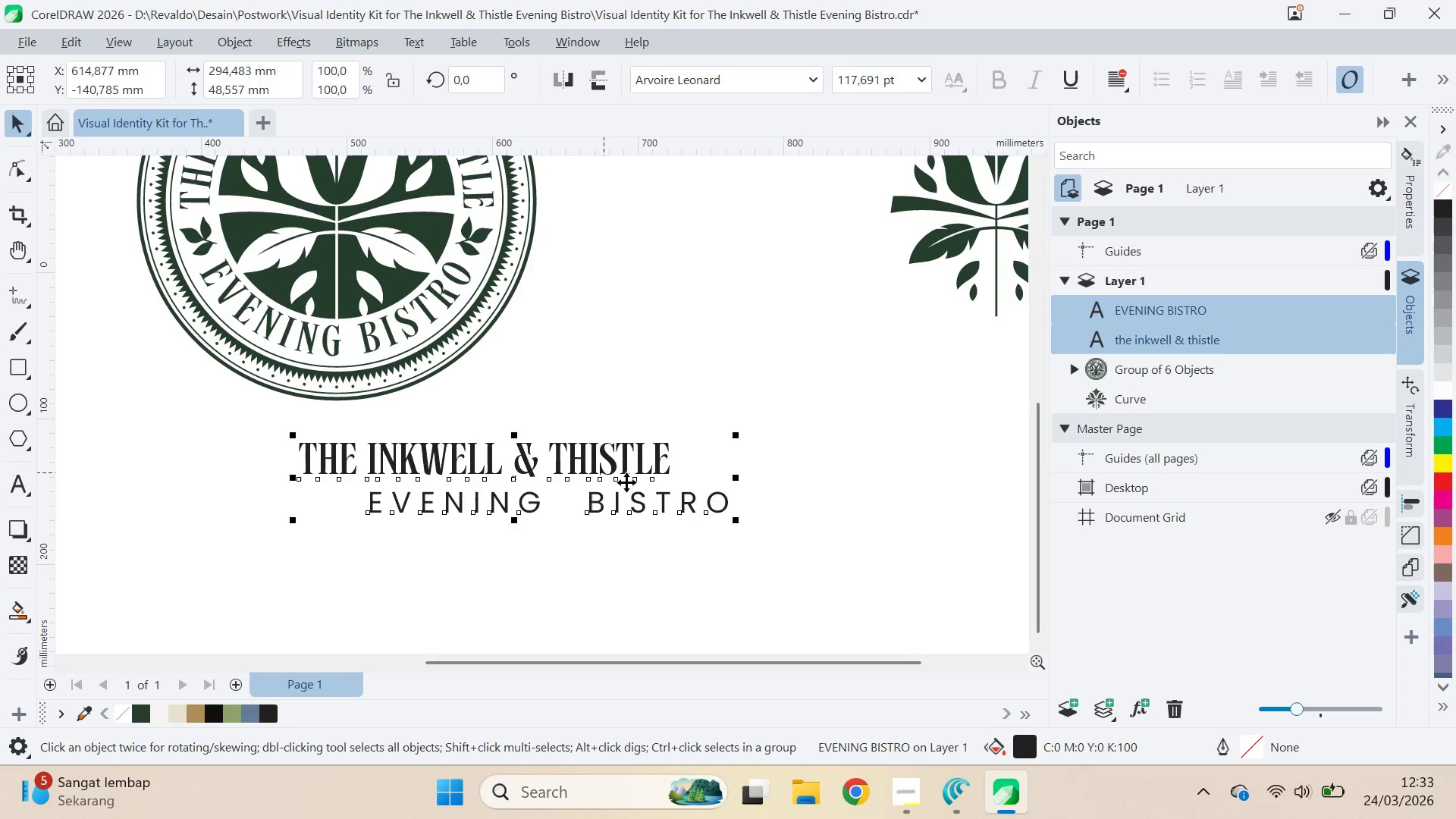 
key(C)
 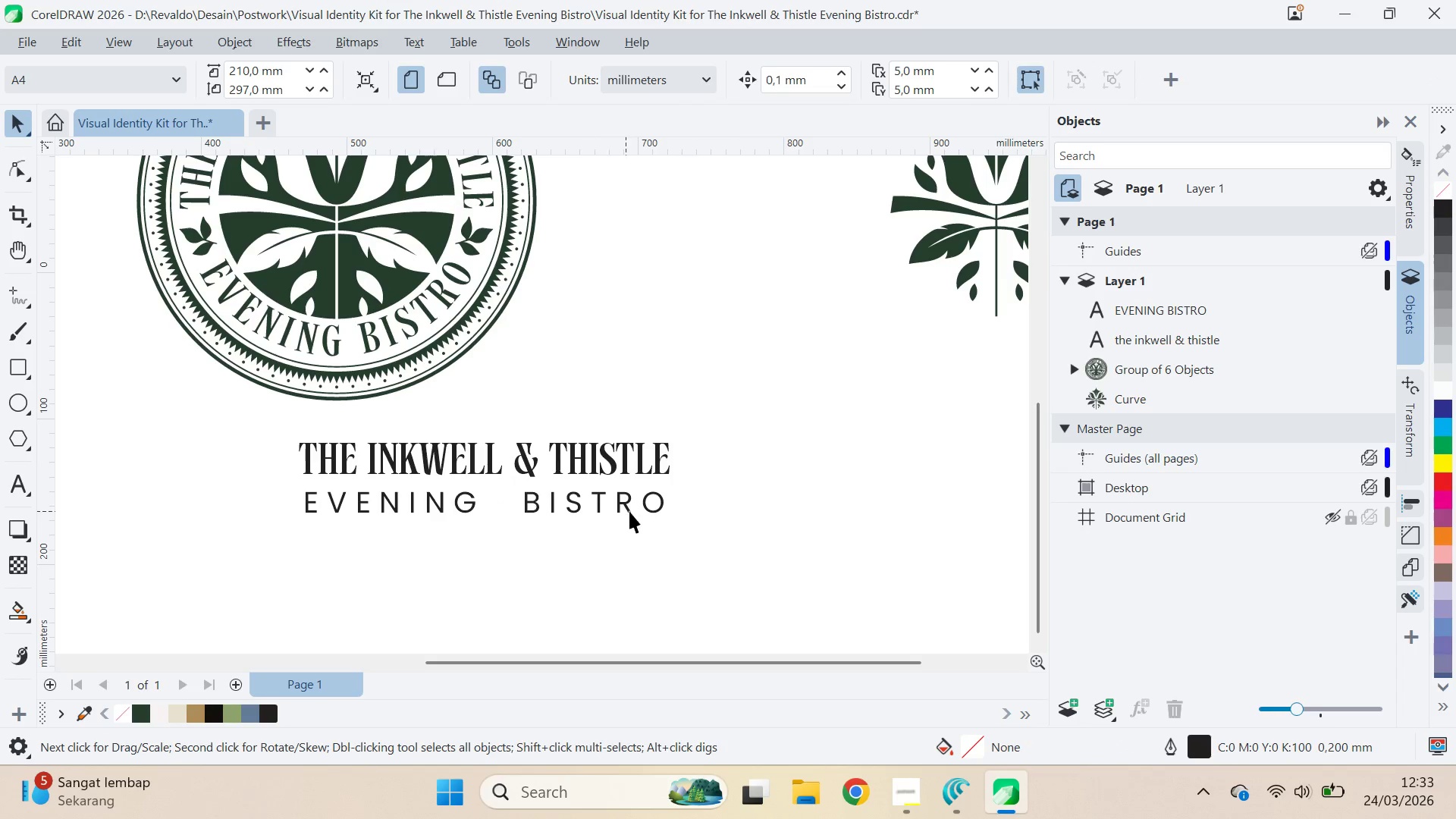 
double_click([630, 507])
 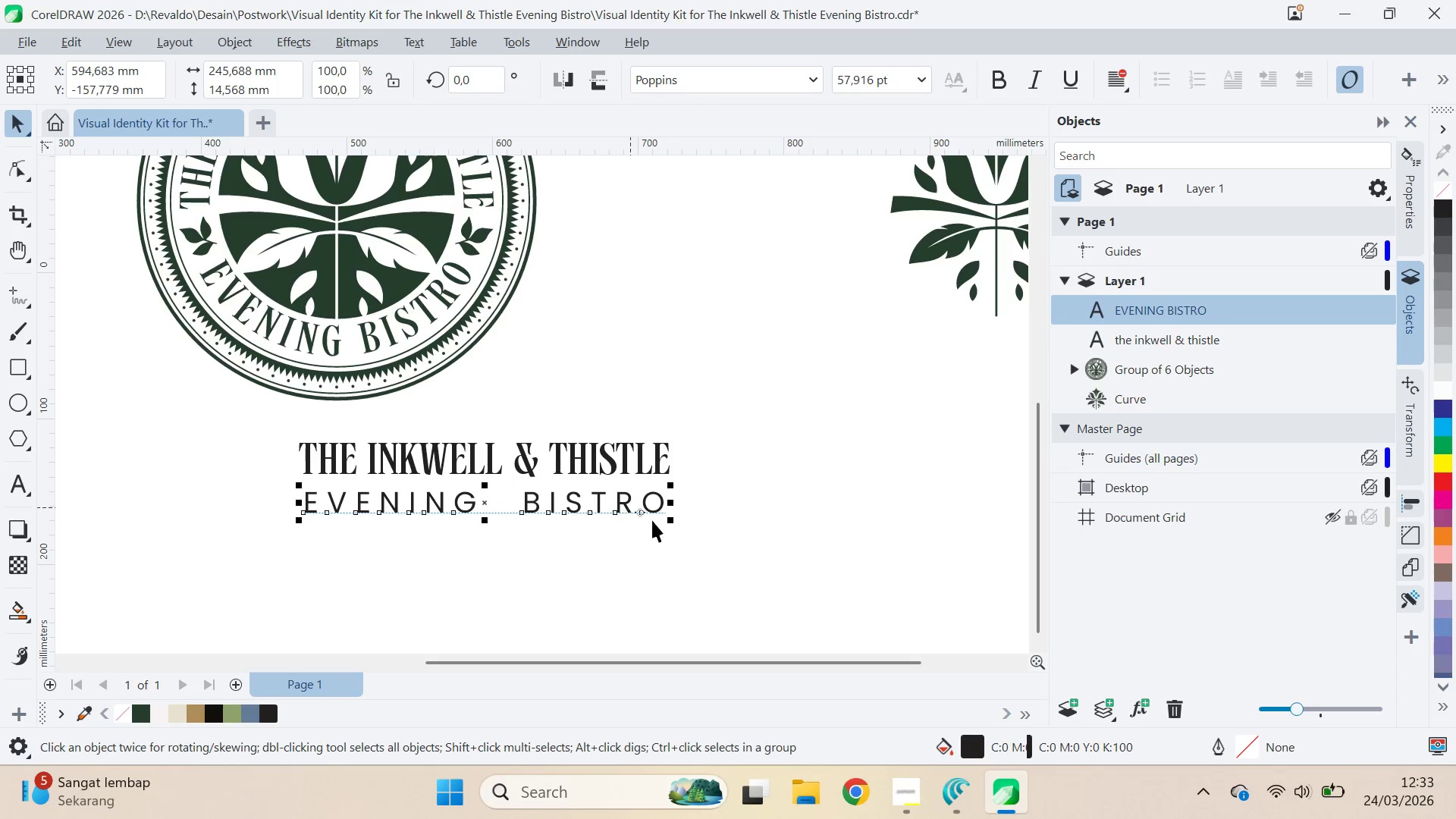 
hold_key(key=ShiftLeft, duration=1.51)
left_click_drag(start_coordinate=[673, 528], to_coordinate=[636, 547])
 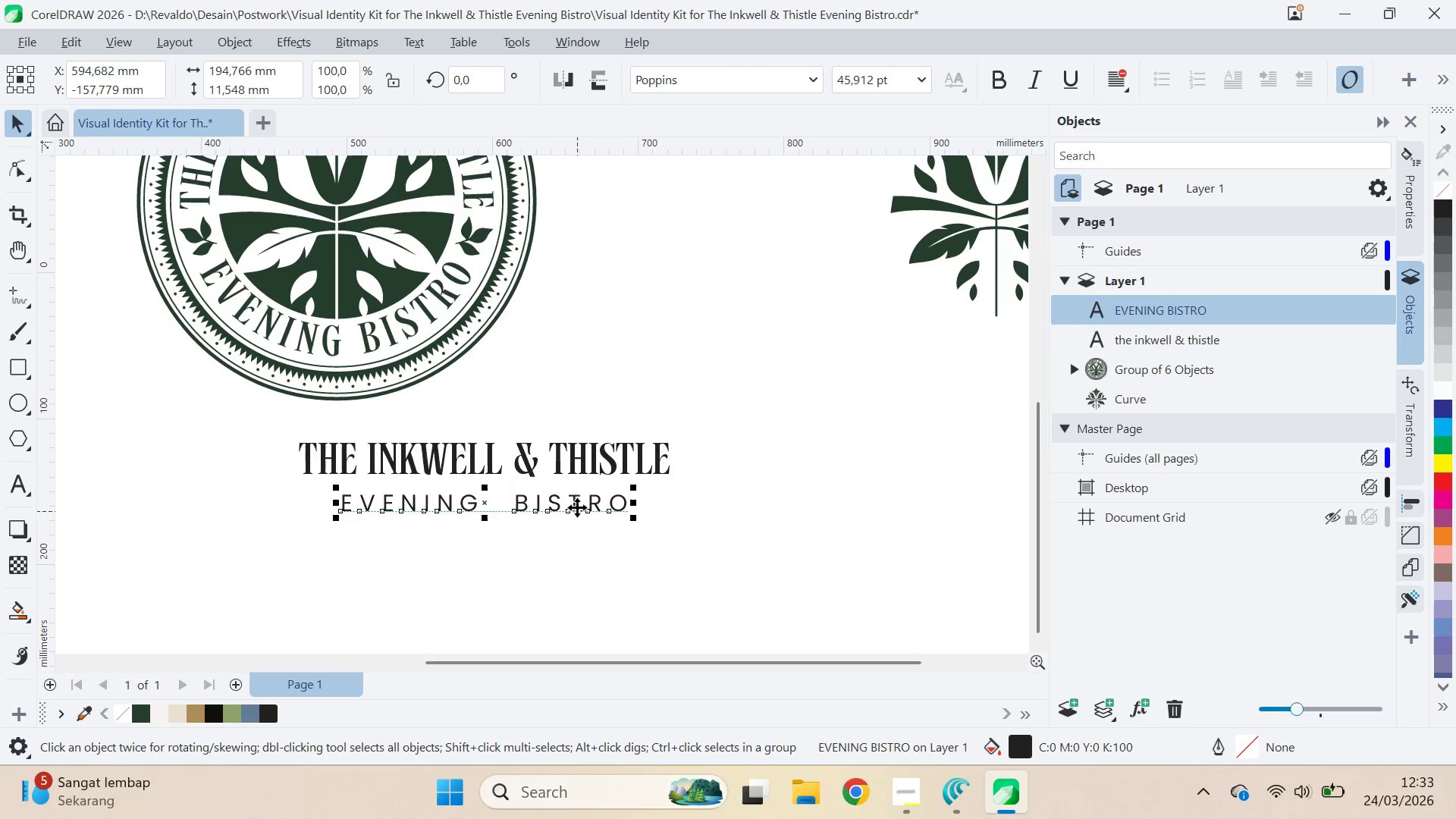 
hold_key(key=ShiftLeft, duration=0.89)
 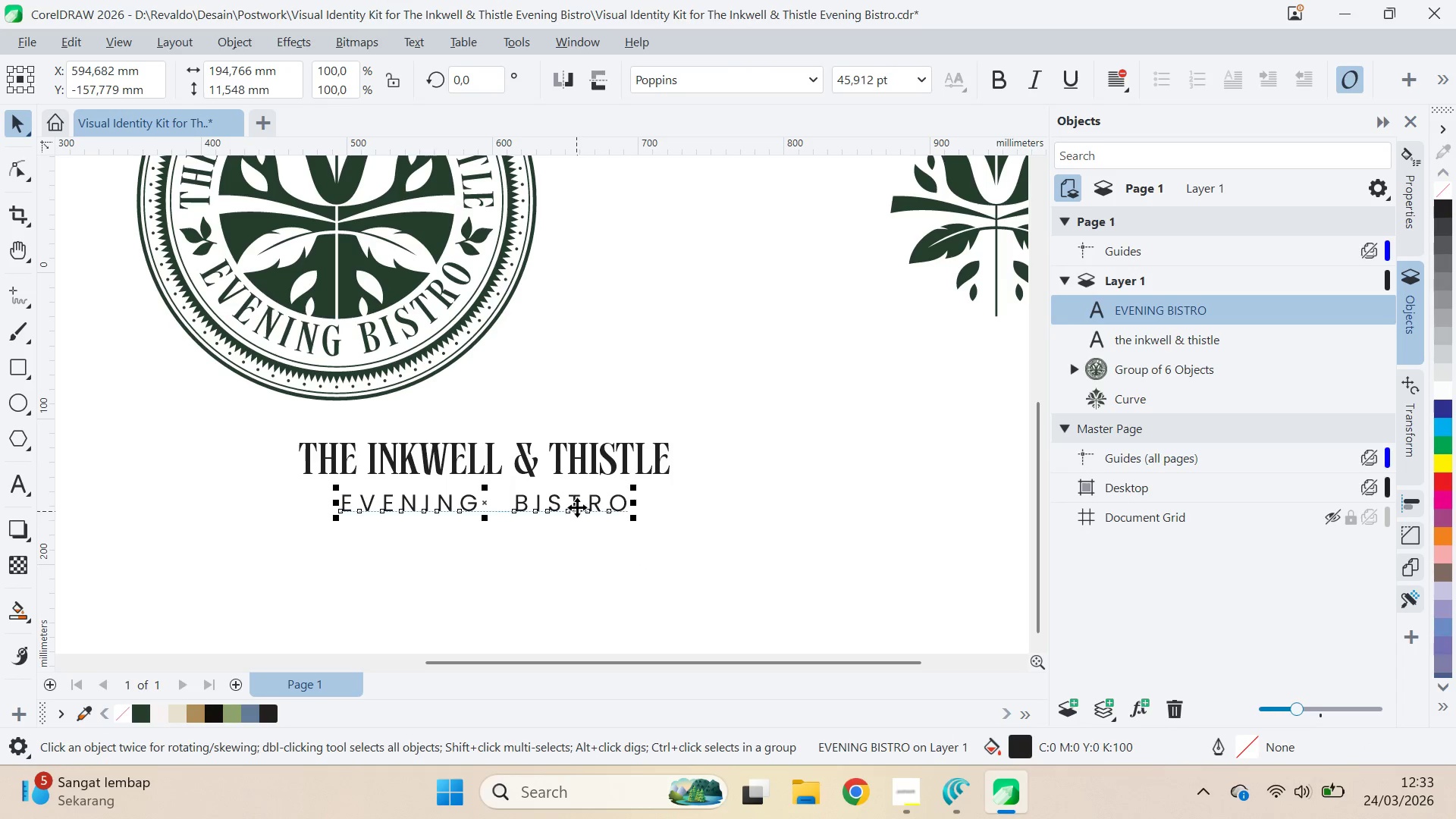 
left_click_drag(start_coordinate=[577, 507], to_coordinate=[579, 500])
 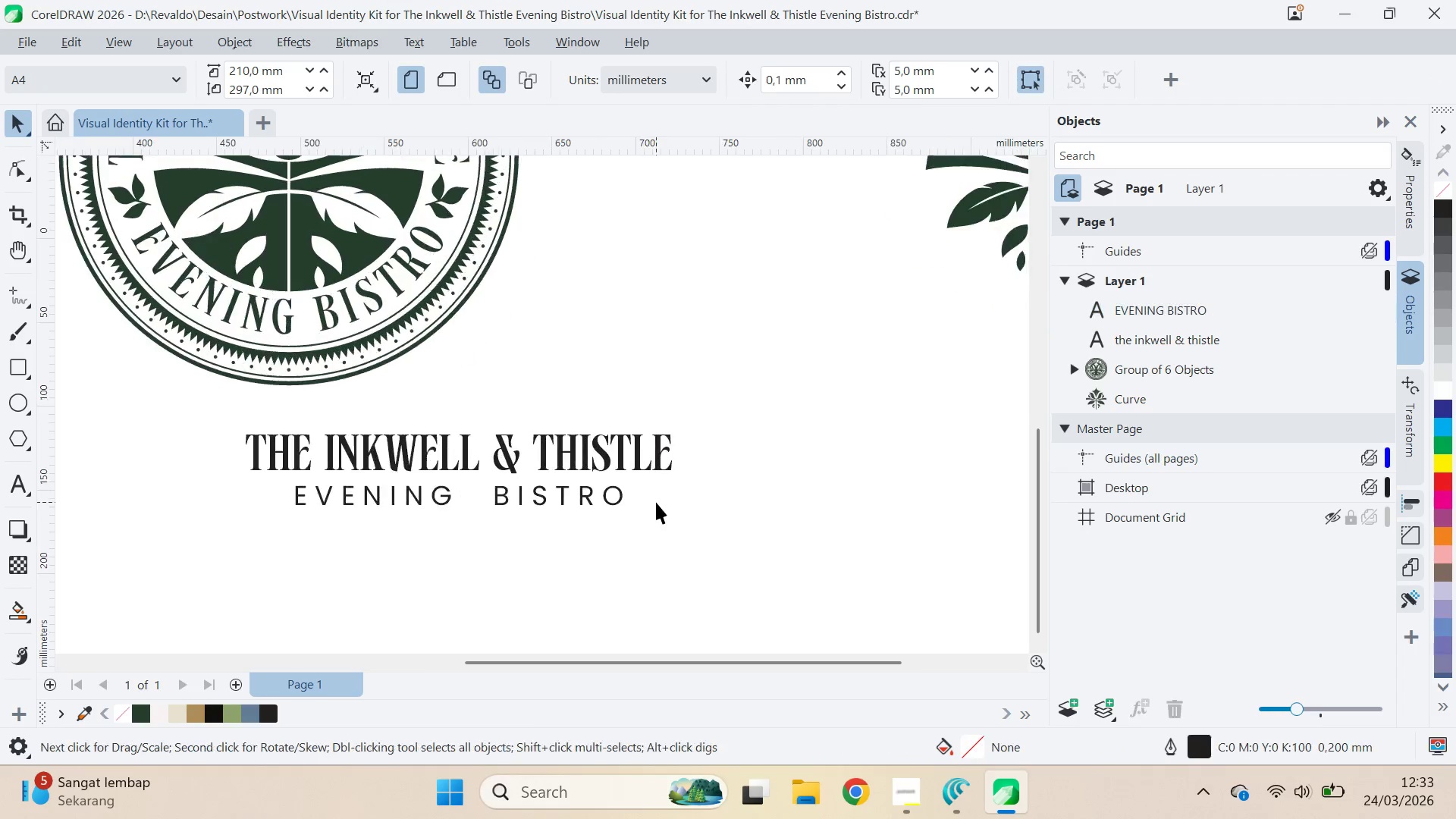 
hold_key(key=ShiftLeft, duration=1.19)
 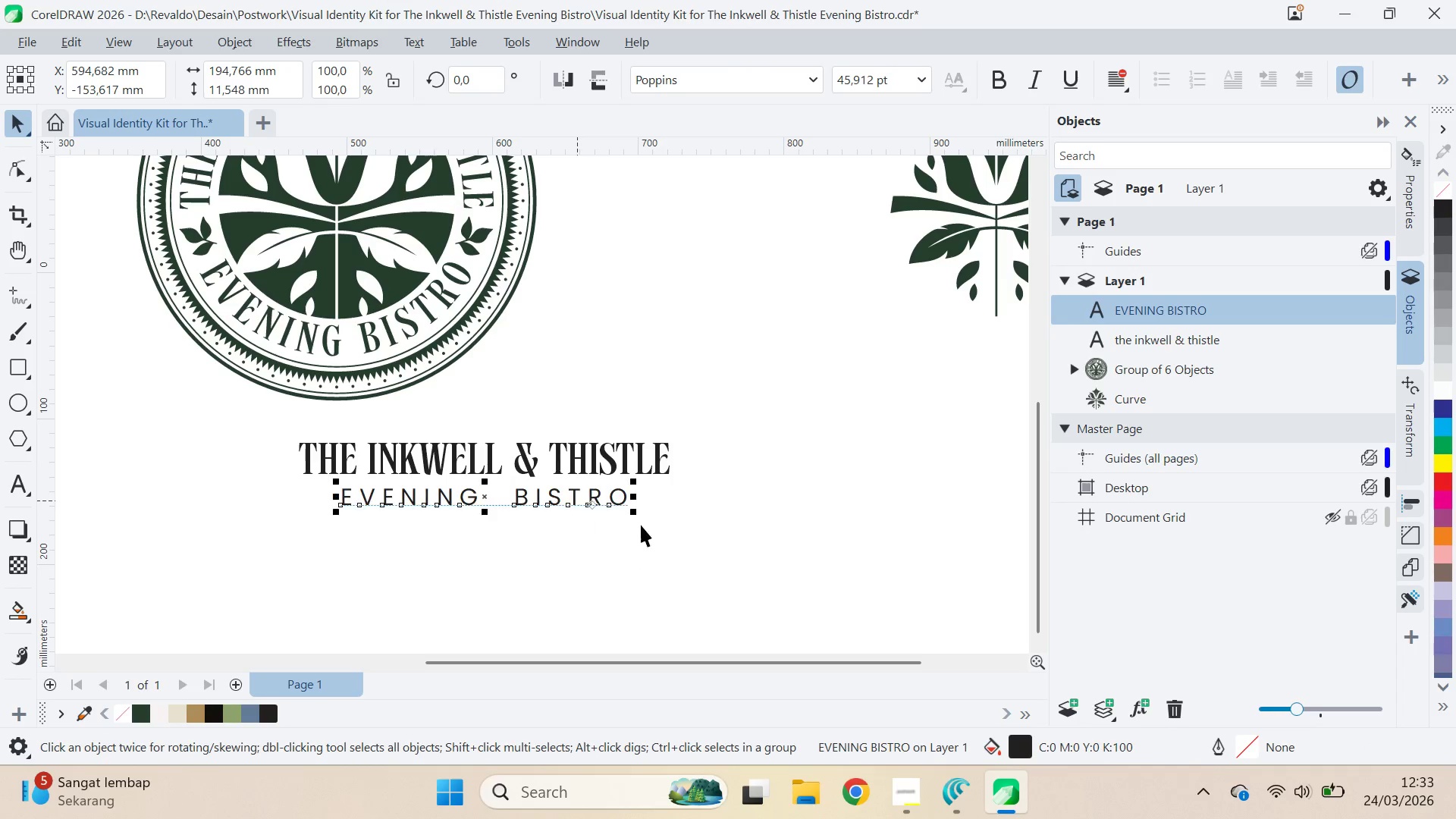 
left_click([645, 528])
 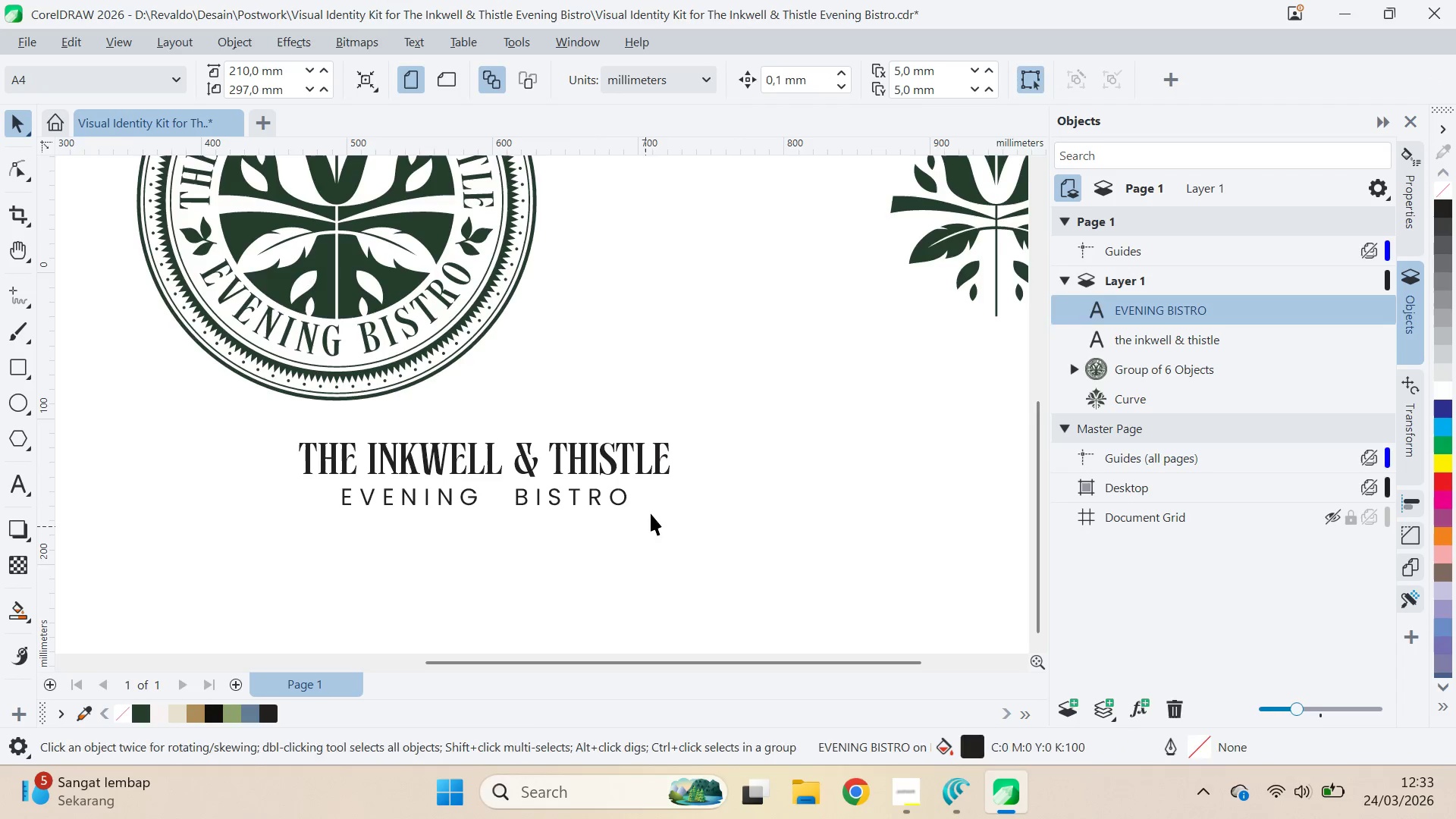 
key(Q)
 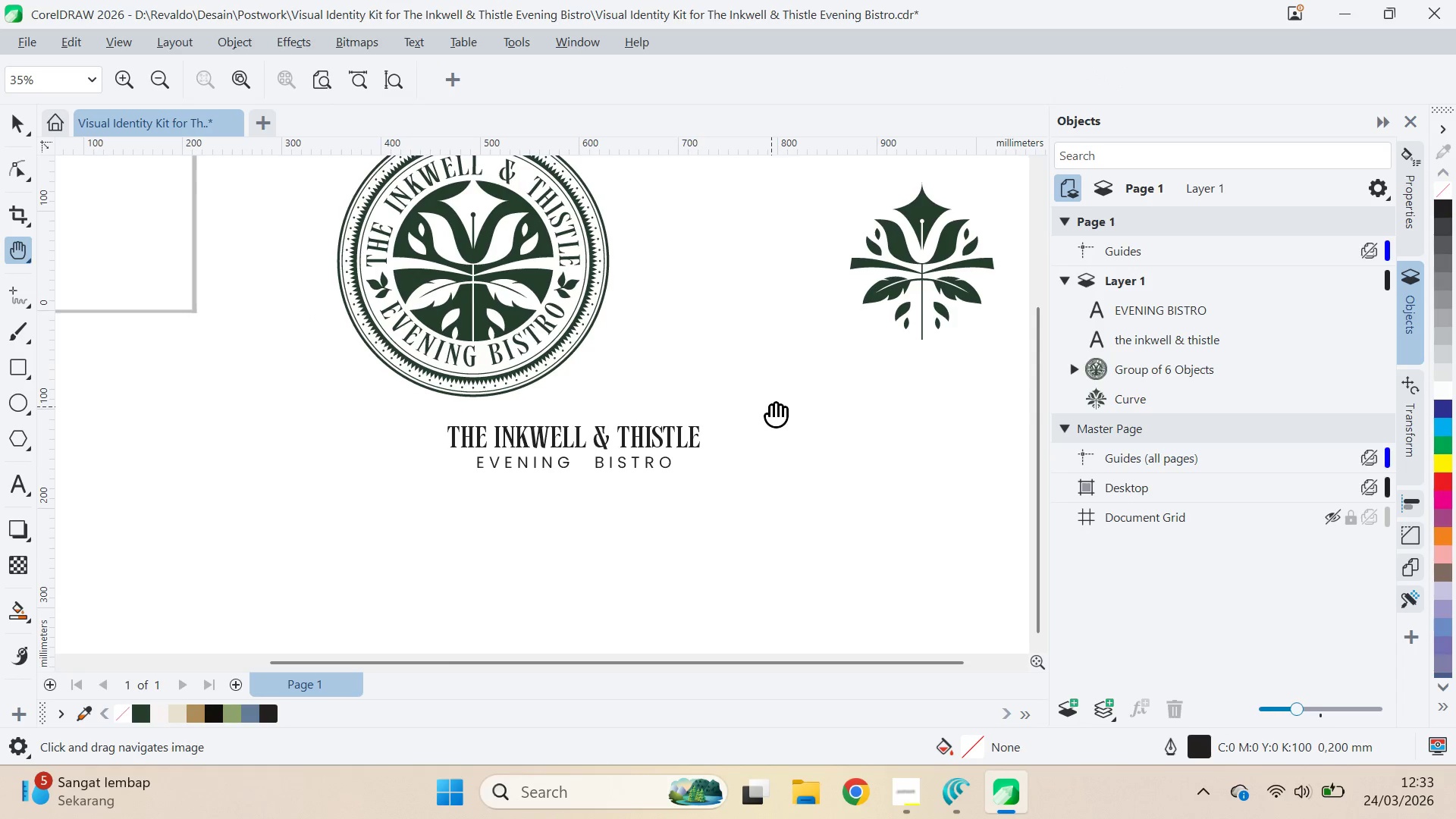 
scroll: coordinate [742, 416], scroll_direction: down, amount: 3.0
 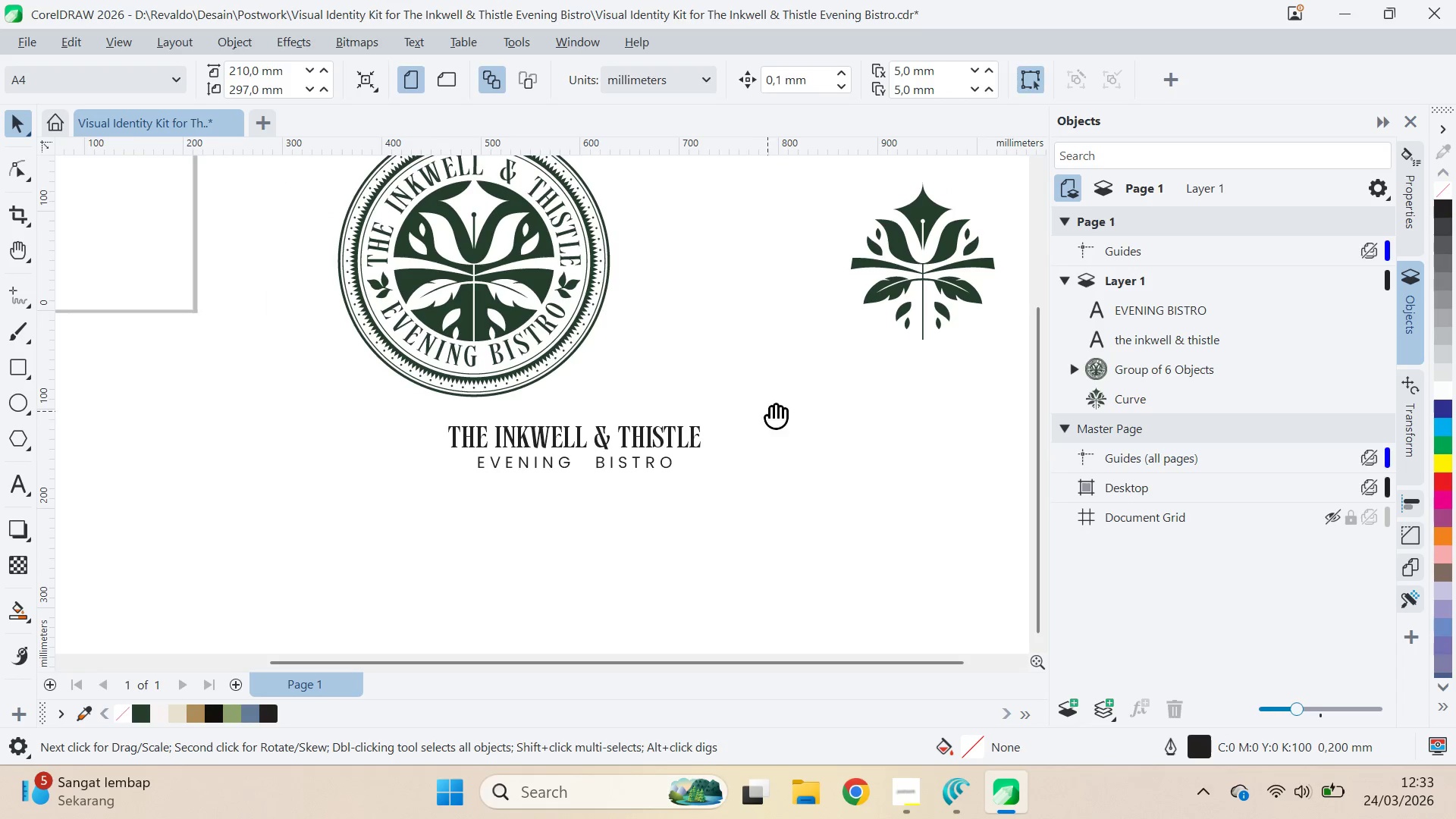 
type(vqv)
 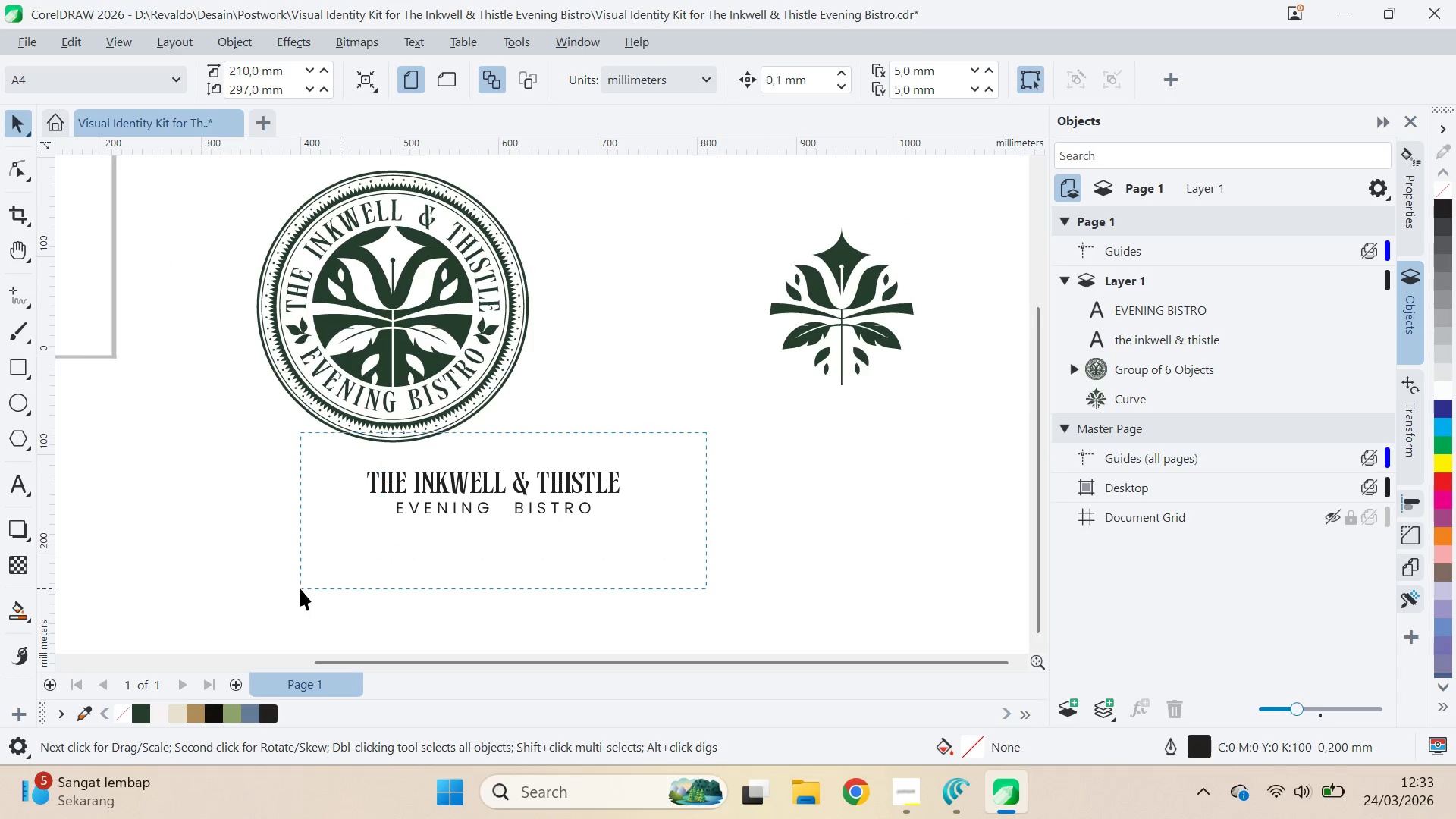 
left_click_drag(start_coordinate=[792, 396], to_coordinate=[711, 441])
 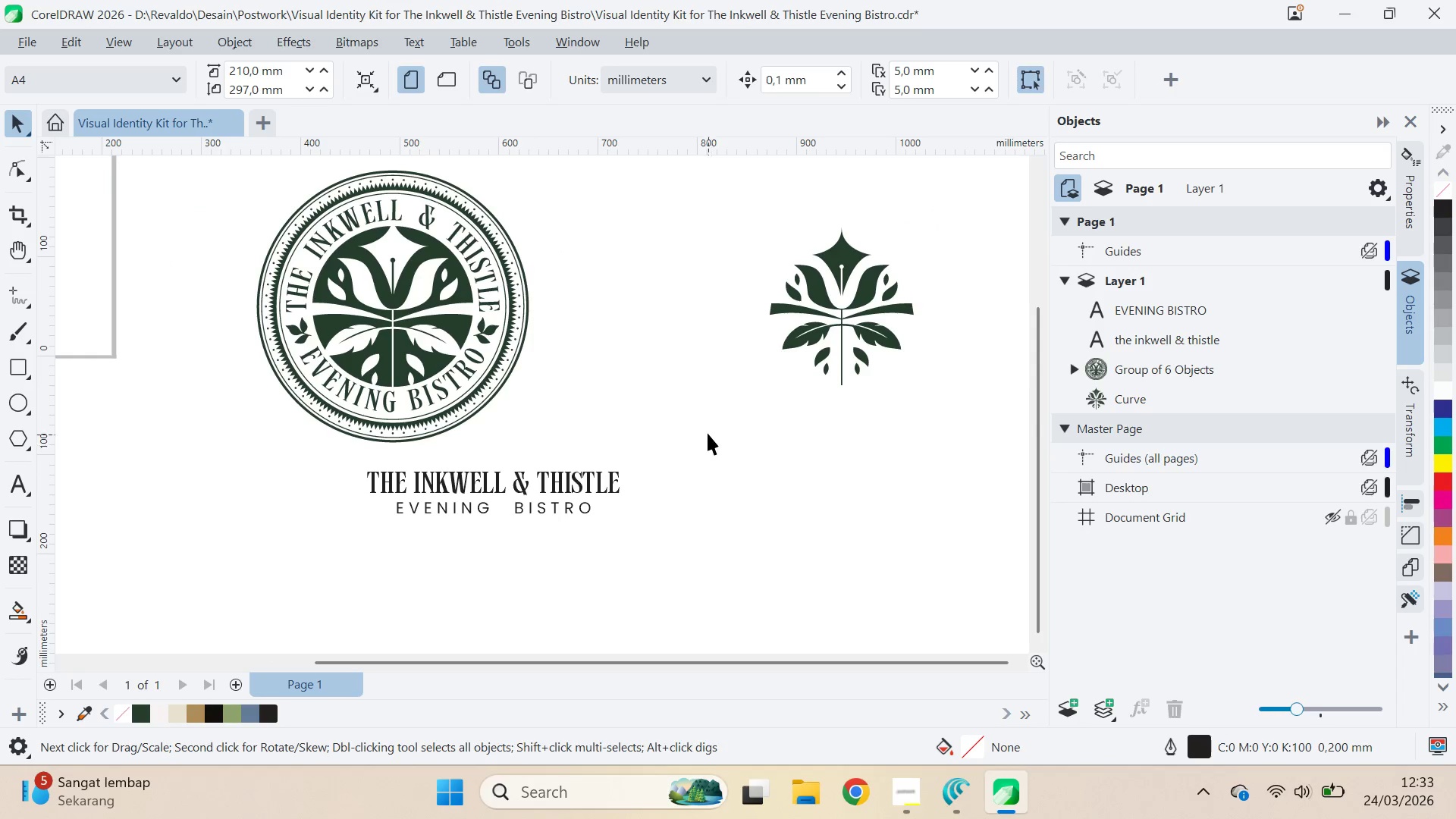 
left_click_drag(start_coordinate=[706, 432], to_coordinate=[301, 588])
 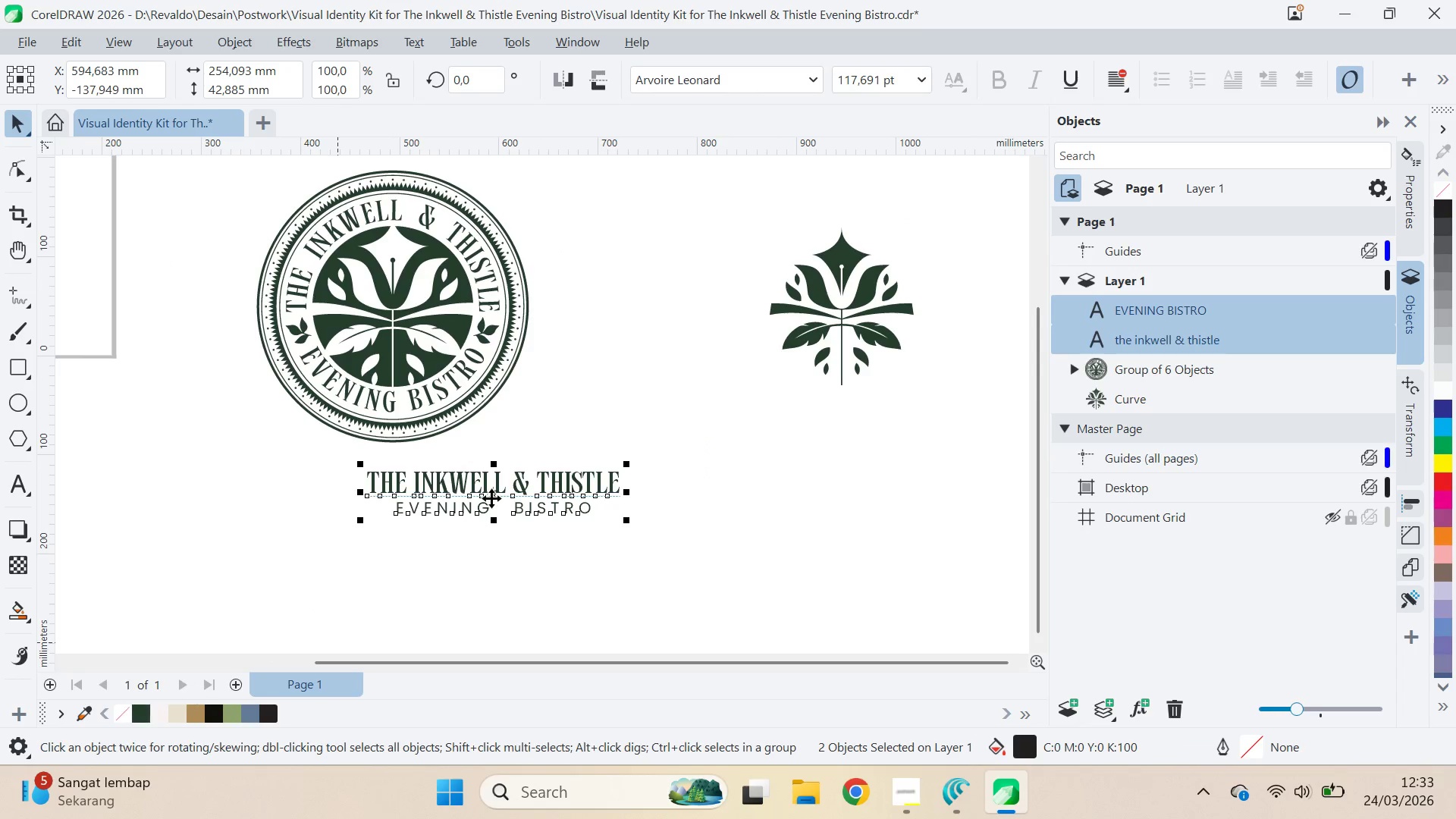 
left_click_drag(start_coordinate=[489, 490], to_coordinate=[676, 450])
 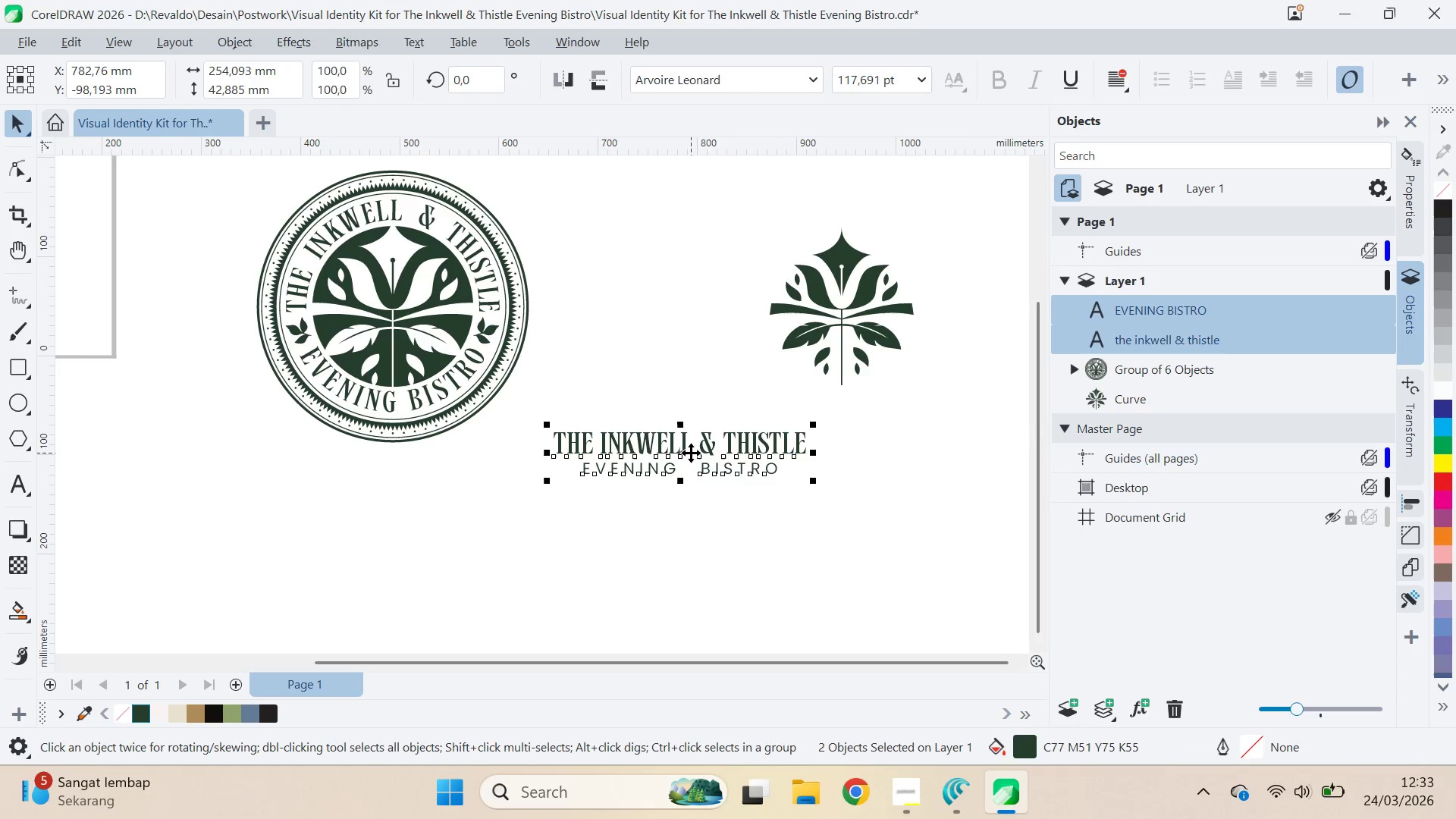 
key(Control+G)
 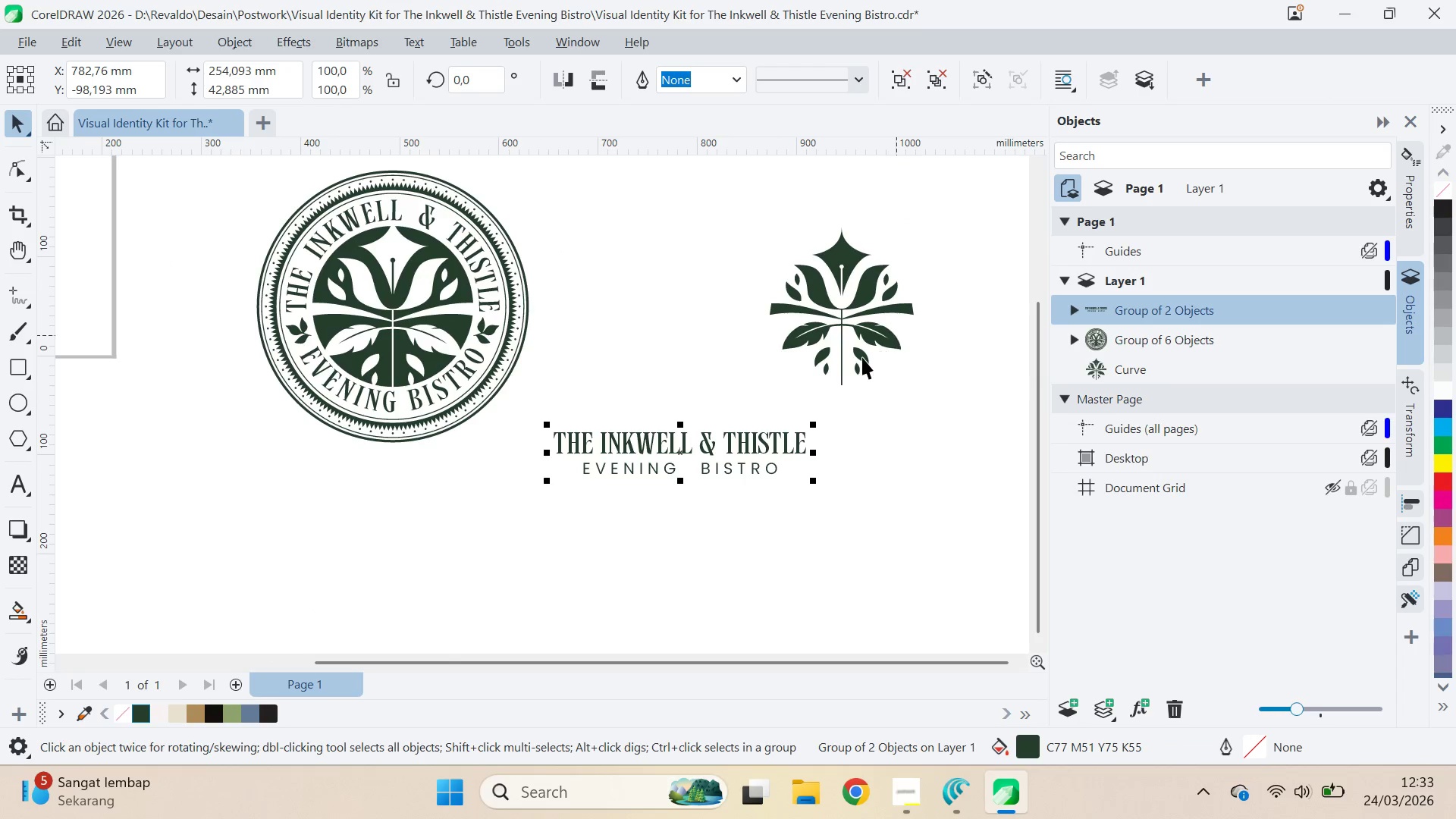 
left_click([862, 357])
 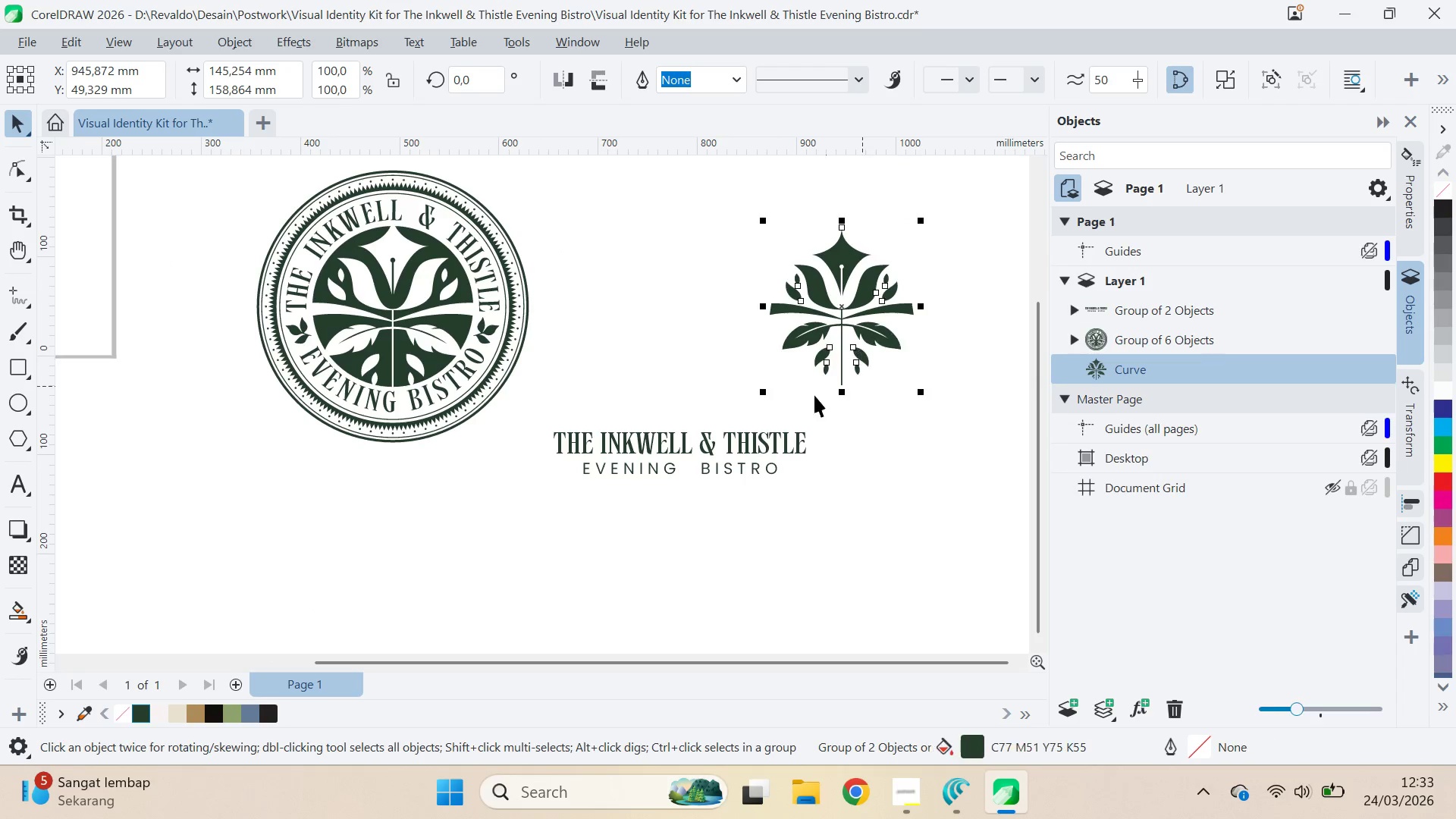 
hold_key(key=ShiftLeft, duration=0.45)
 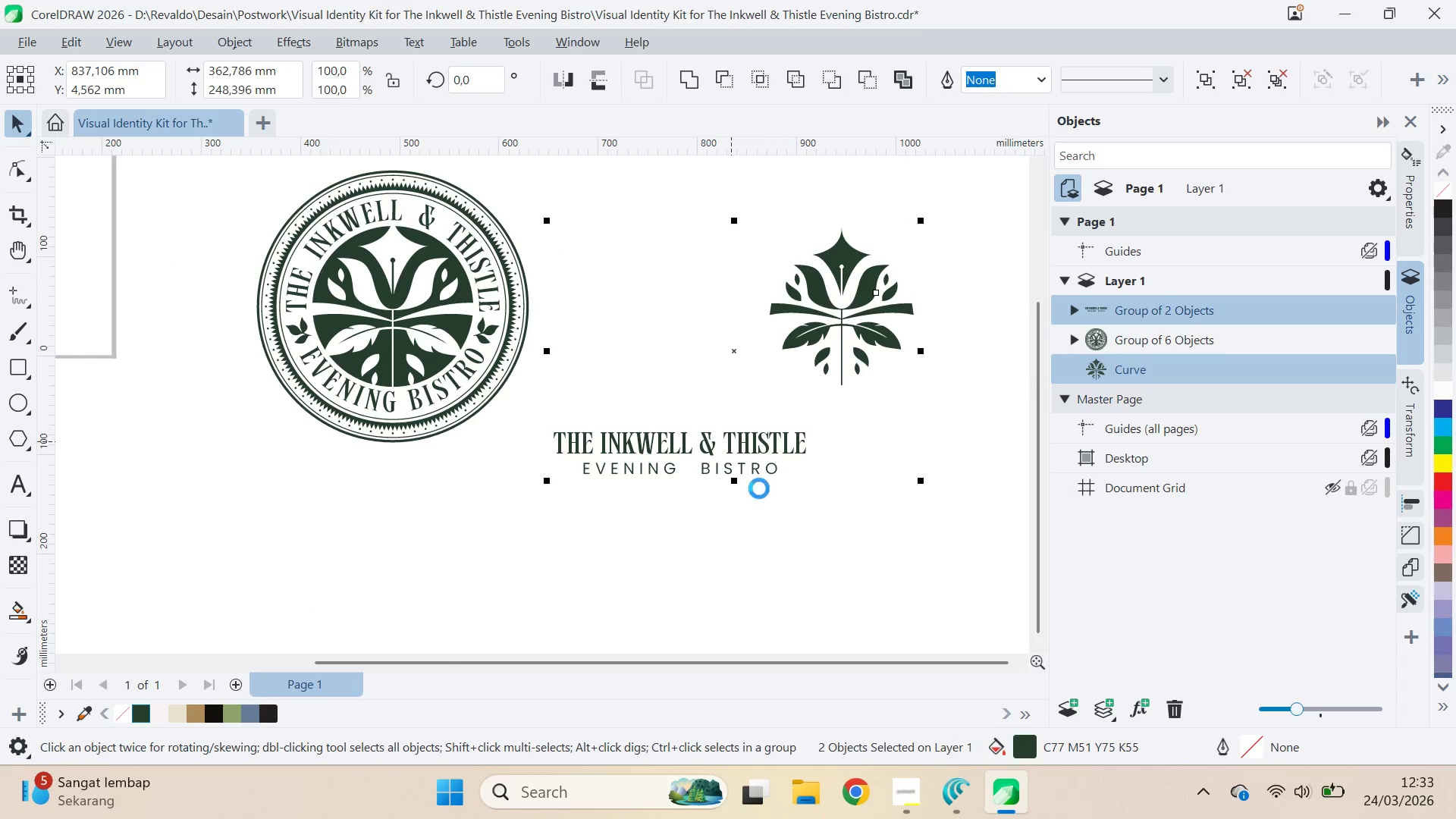 
key(C)
 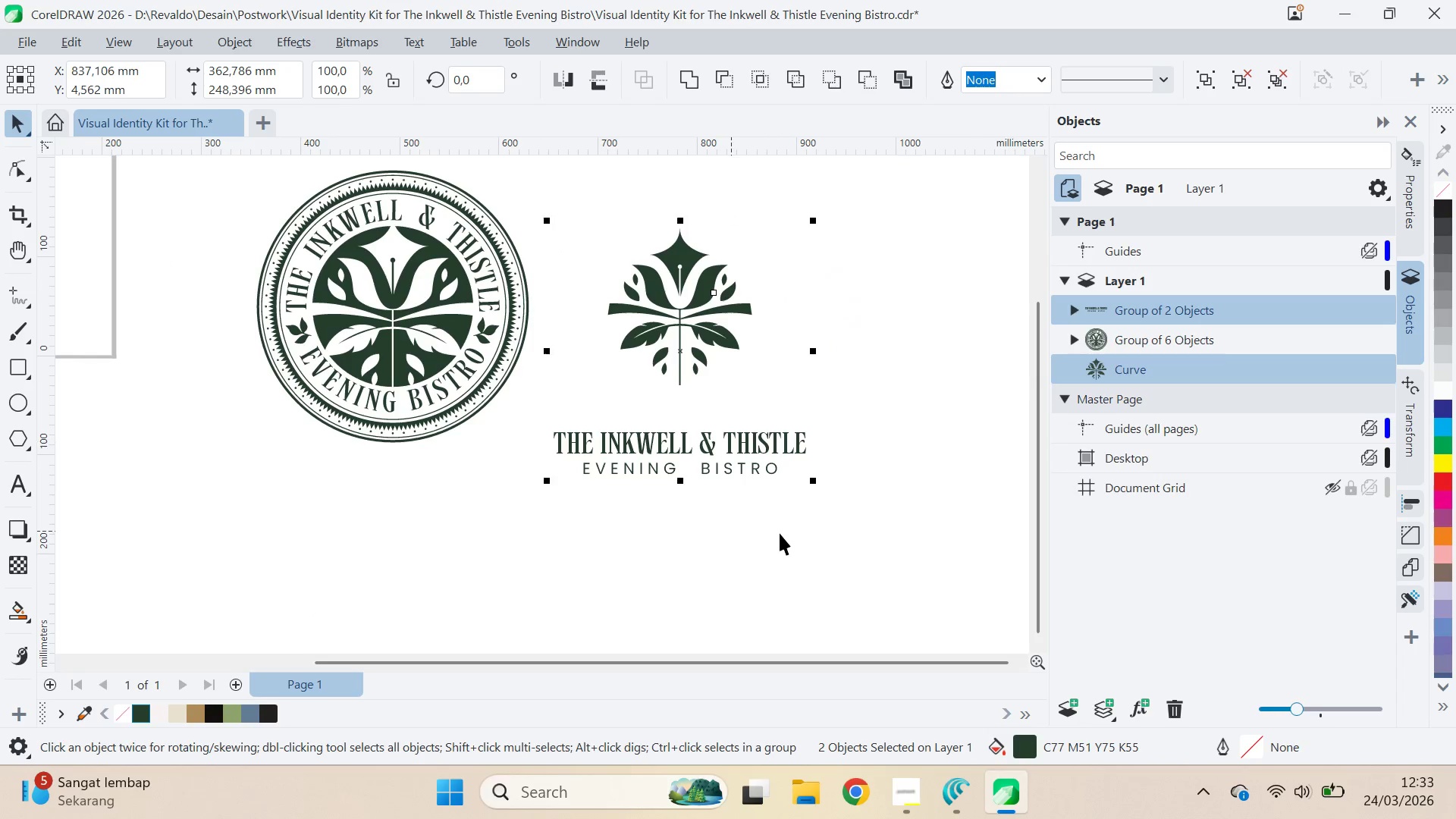 
left_click_drag(start_coordinate=[780, 533], to_coordinate=[773, 515])
 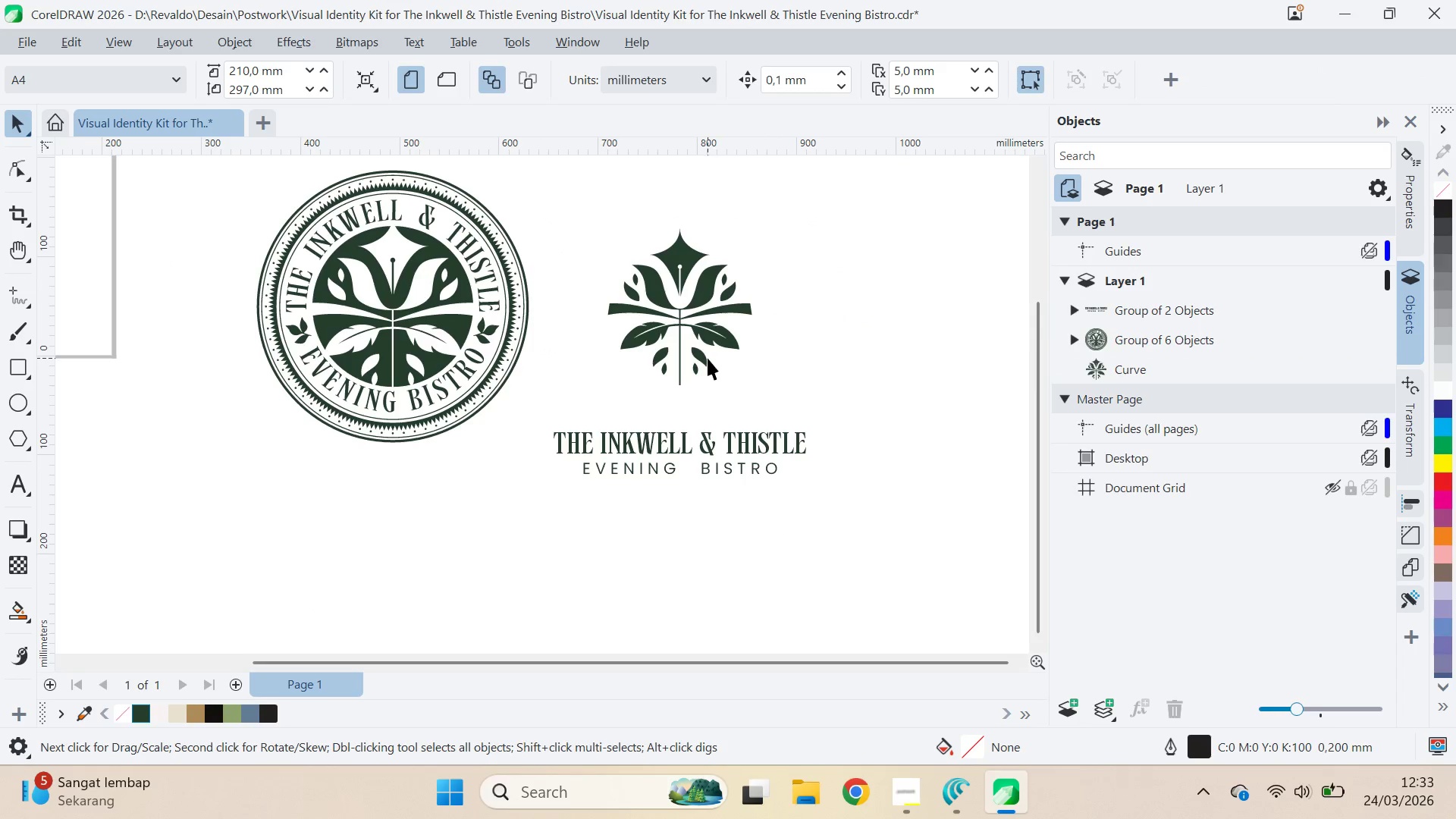 
left_click_drag(start_coordinate=[707, 357], to_coordinate=[703, 371])
 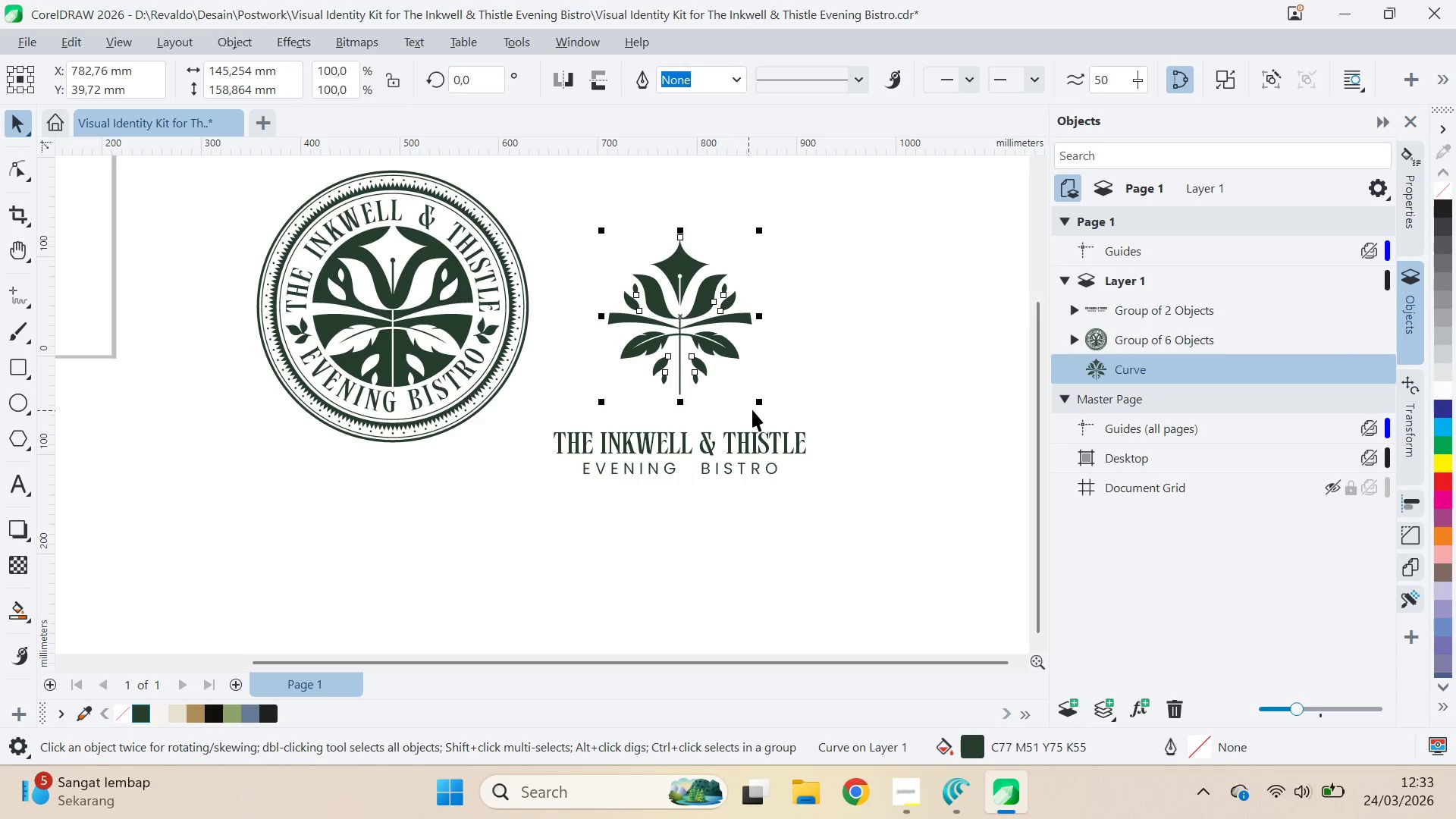 
hold_key(key=ShiftLeft, duration=0.66)
 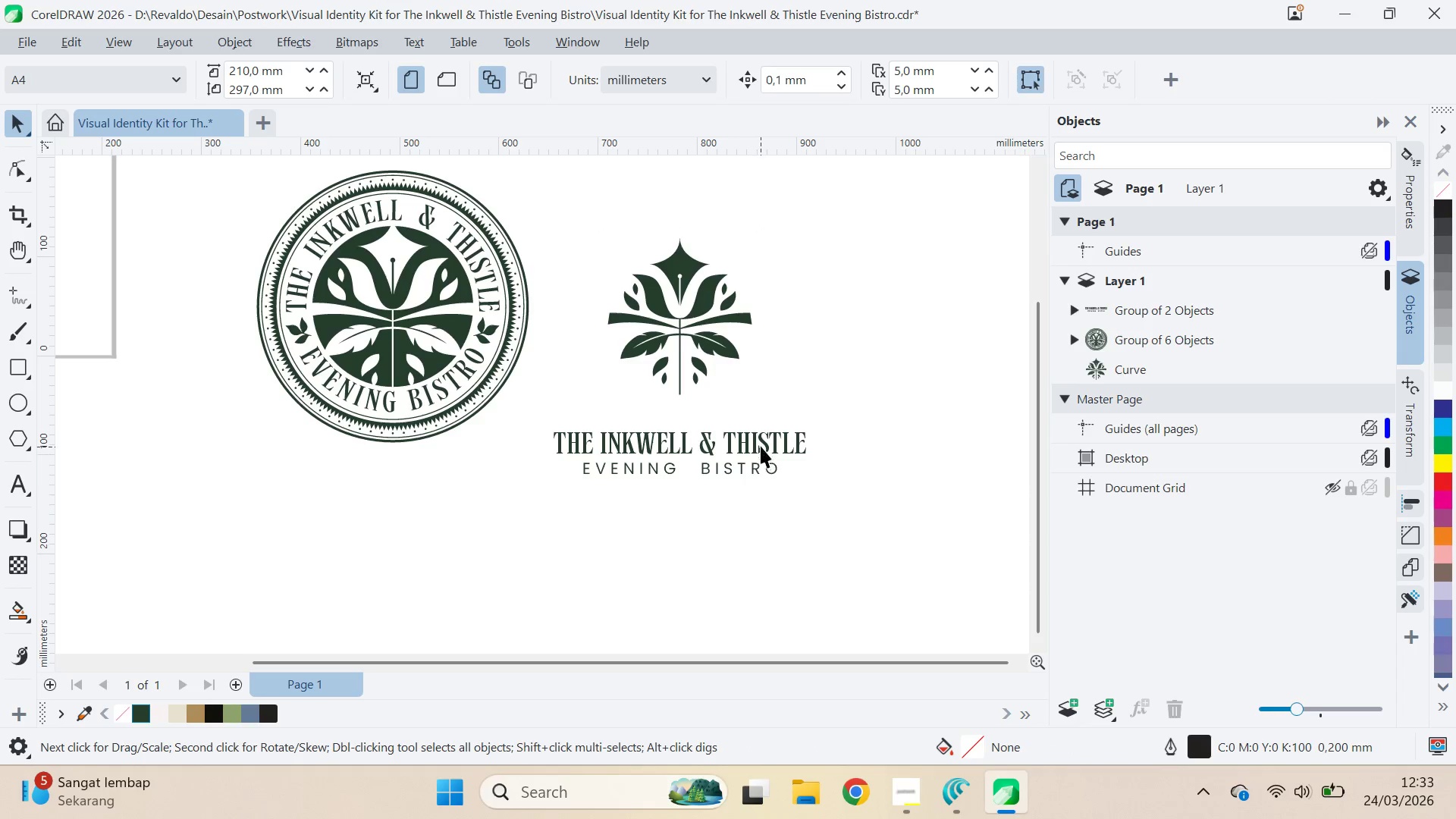 
hold_key(key=ShiftLeft, duration=1.52)
left_click_drag(start_coordinate=[809, 484], to_coordinate=[846, 506])
 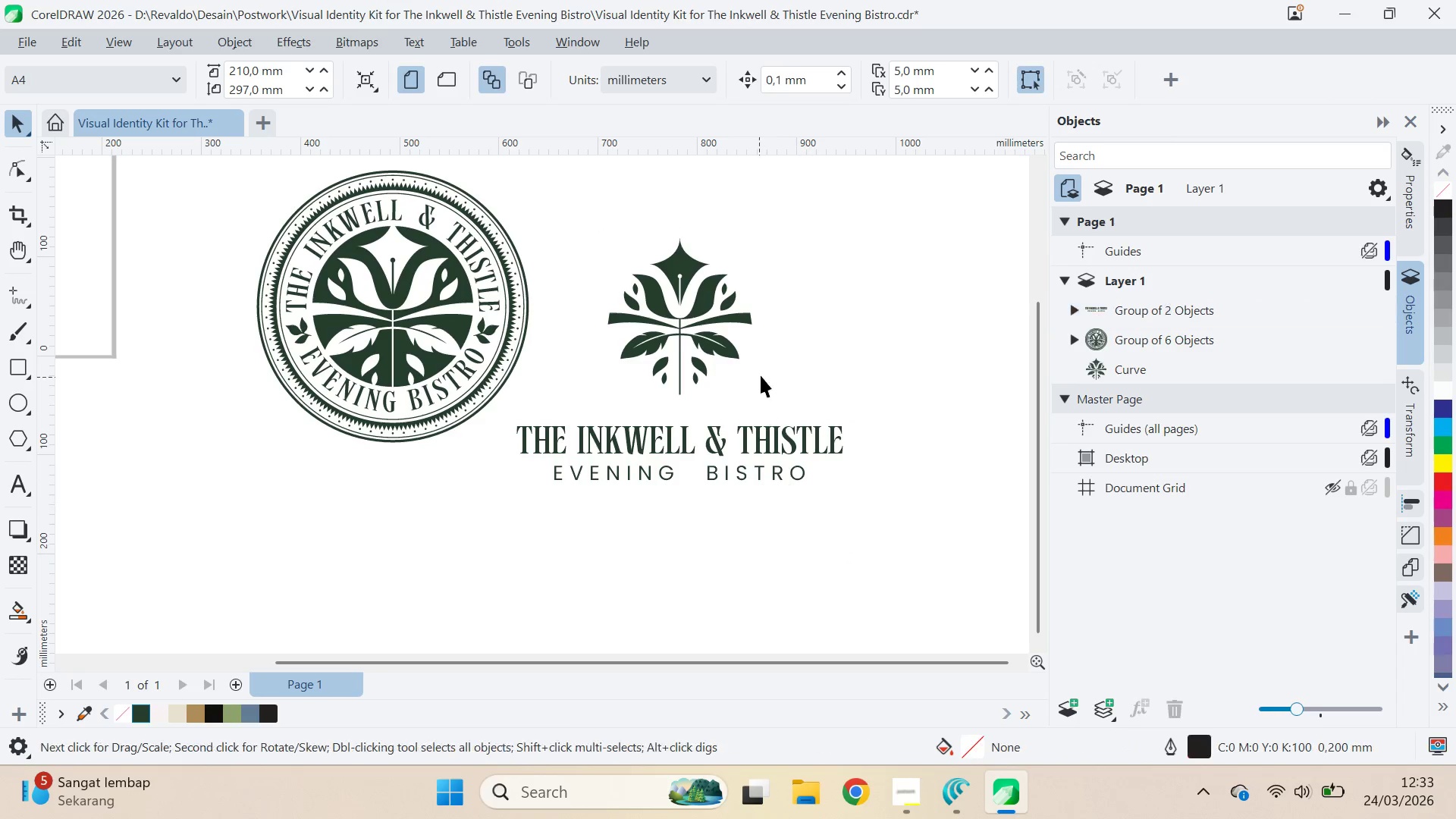 
key(Shift+ShiftLeft)
 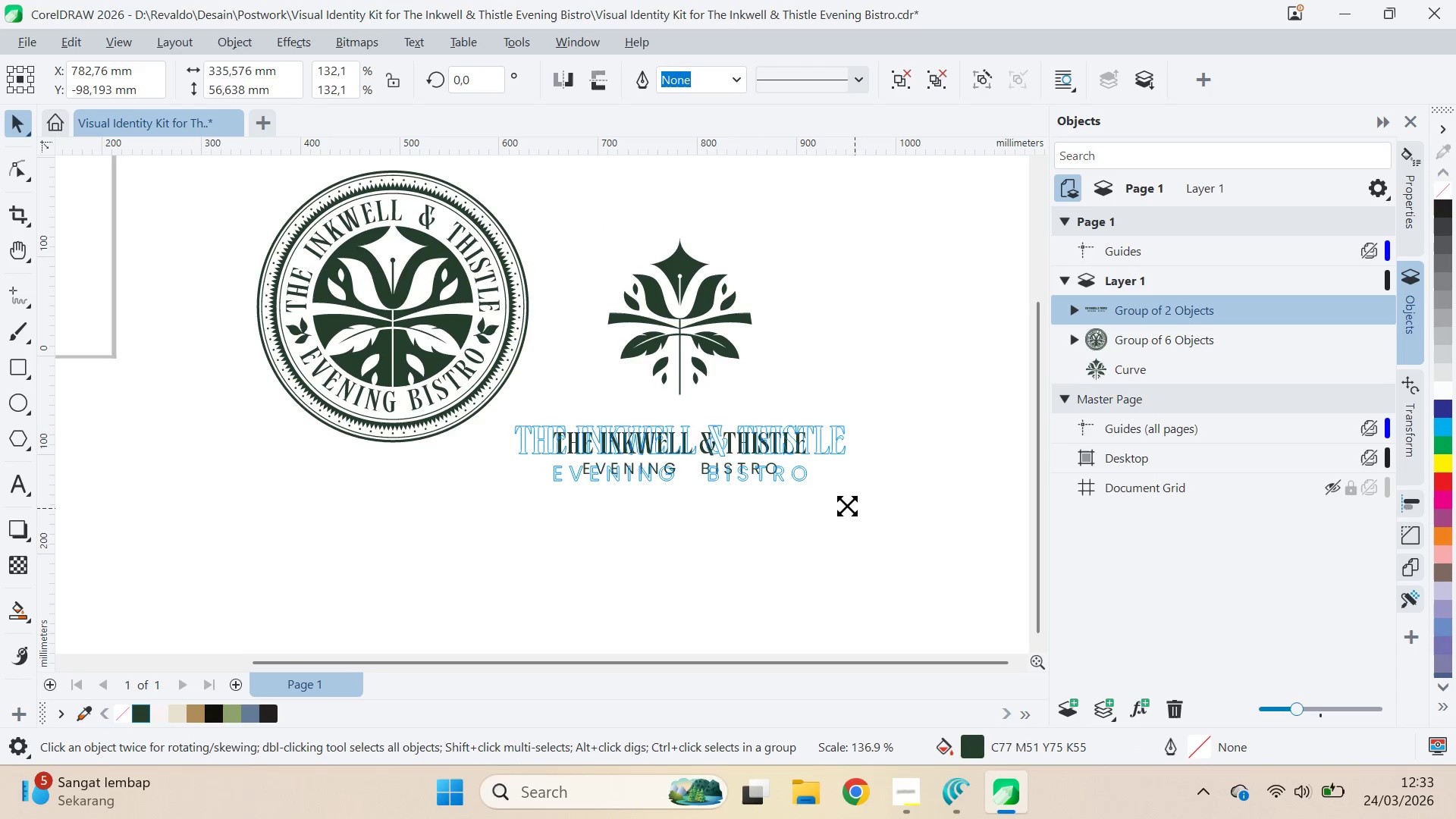 
key(Shift+ShiftLeft)
 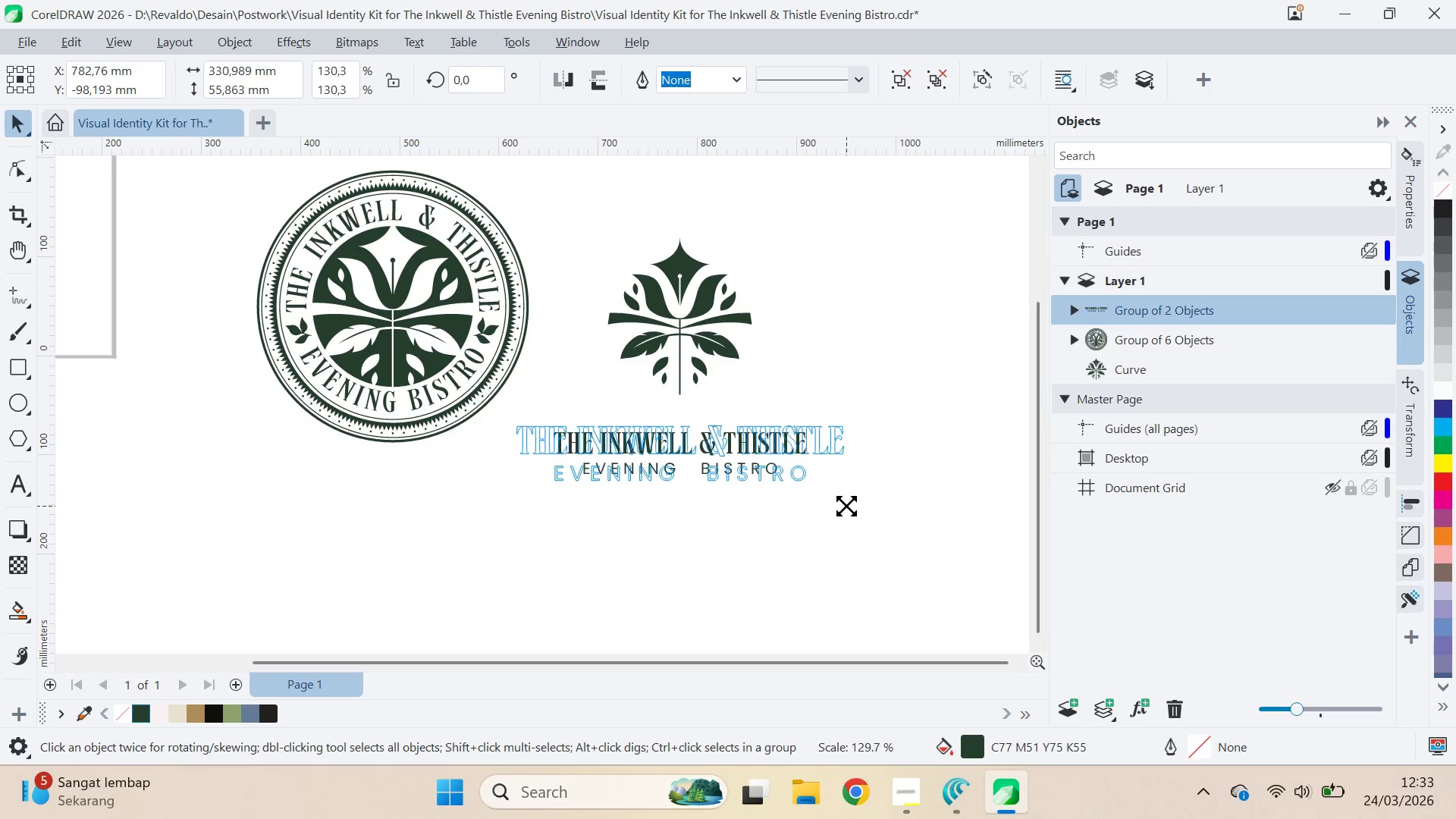 
key(Shift+ShiftLeft)
 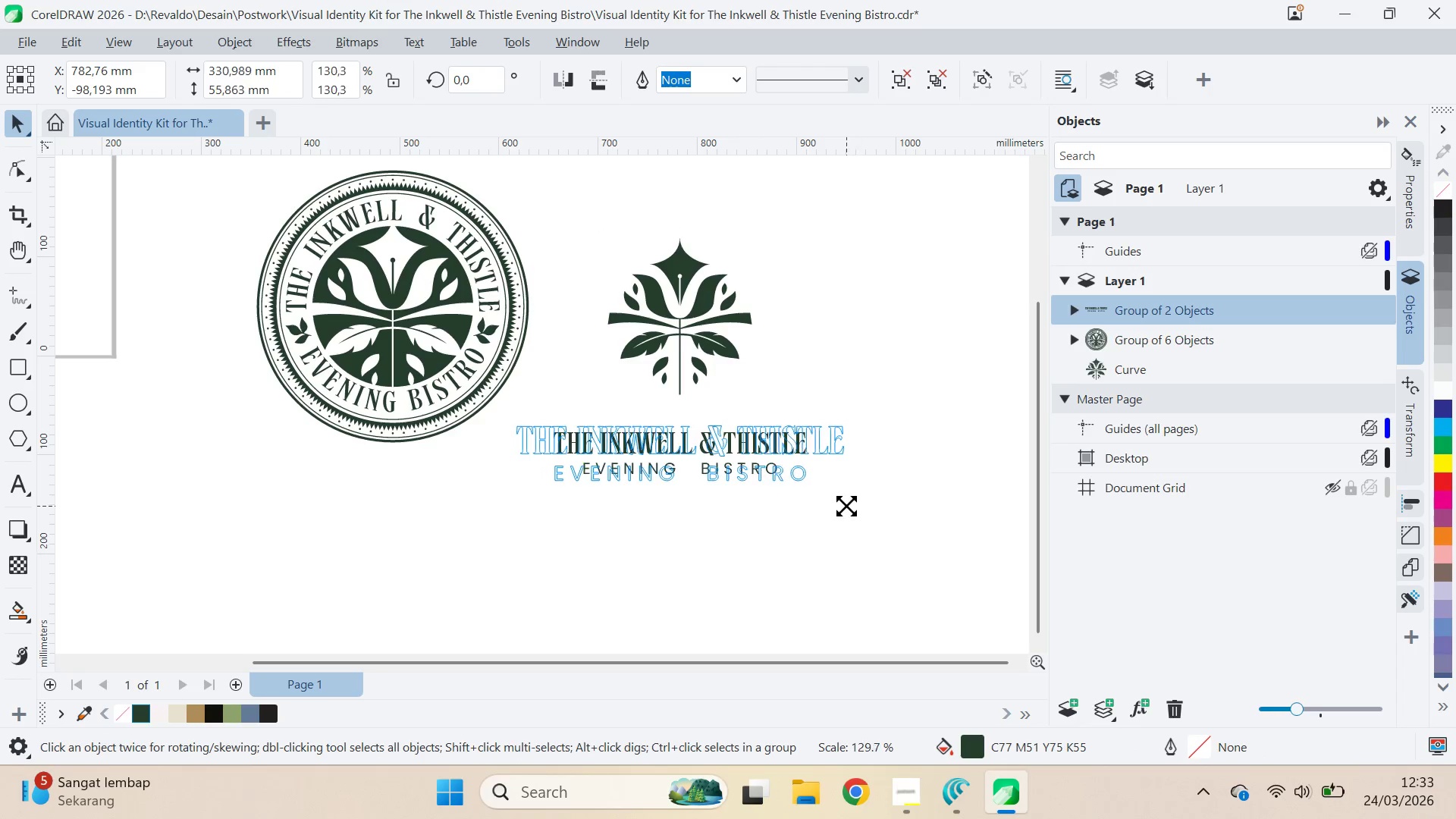 
key(Shift+ShiftLeft)
 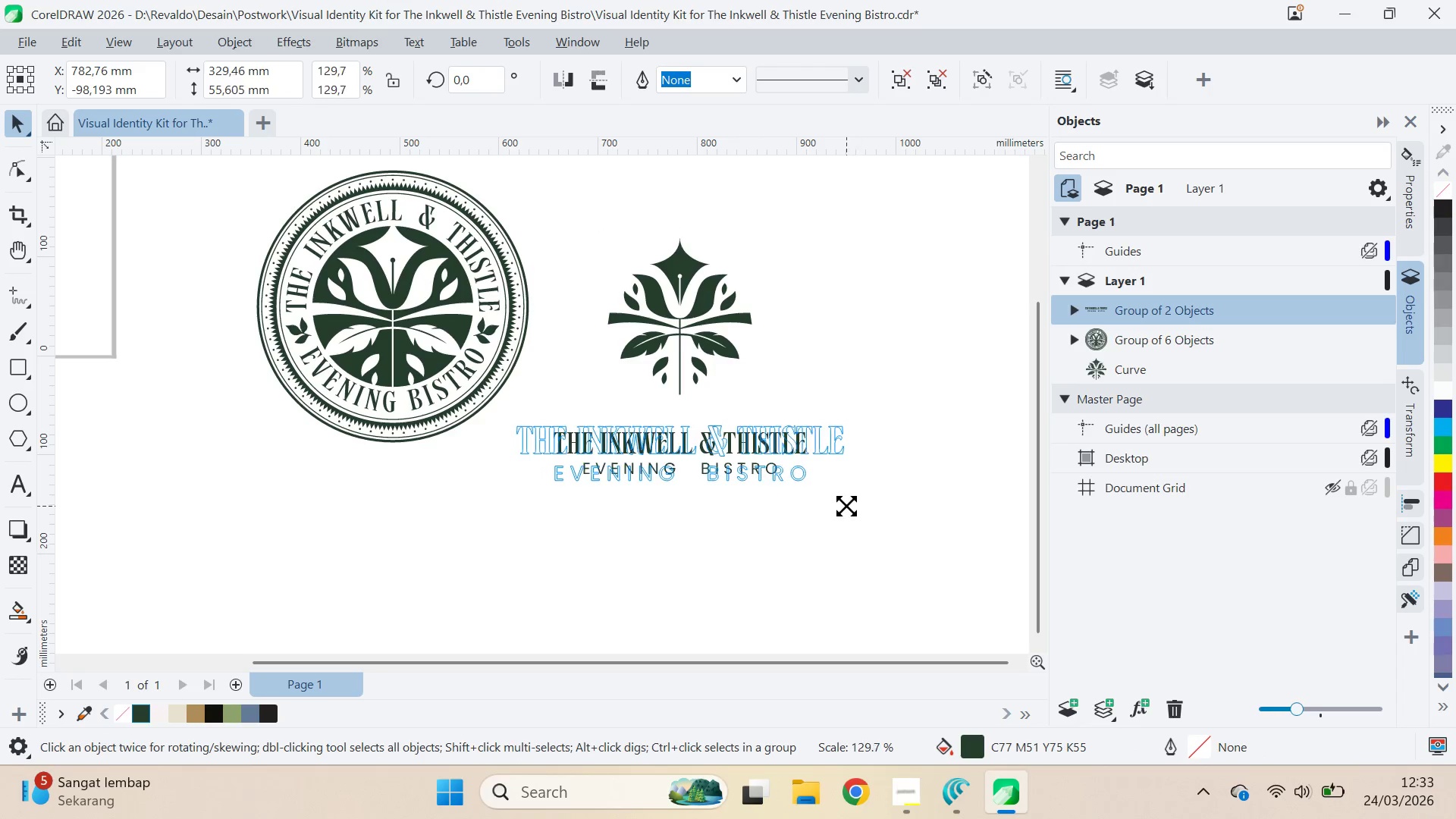 
key(Shift+ShiftLeft)
 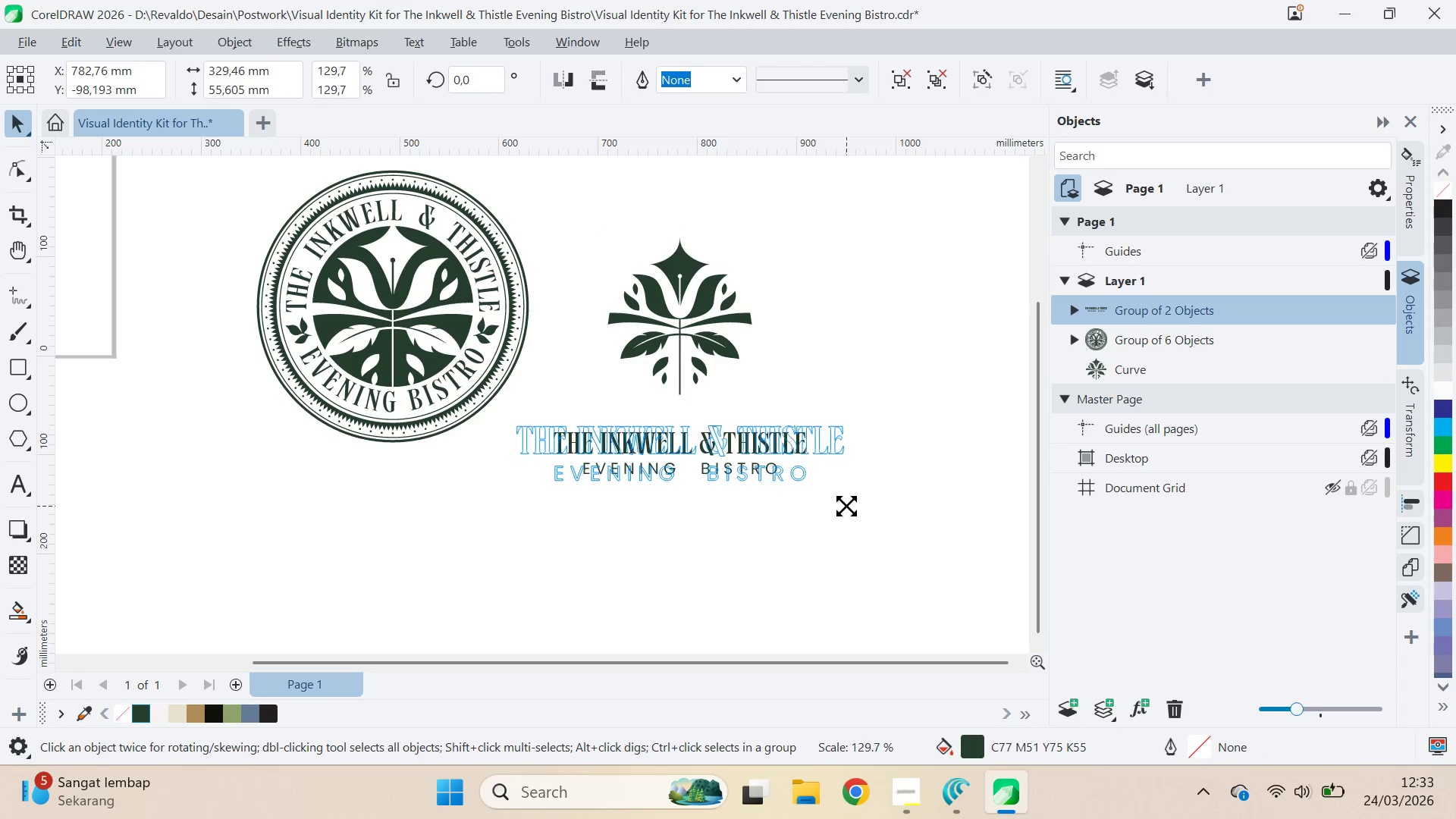 
key(Shift+ShiftLeft)
 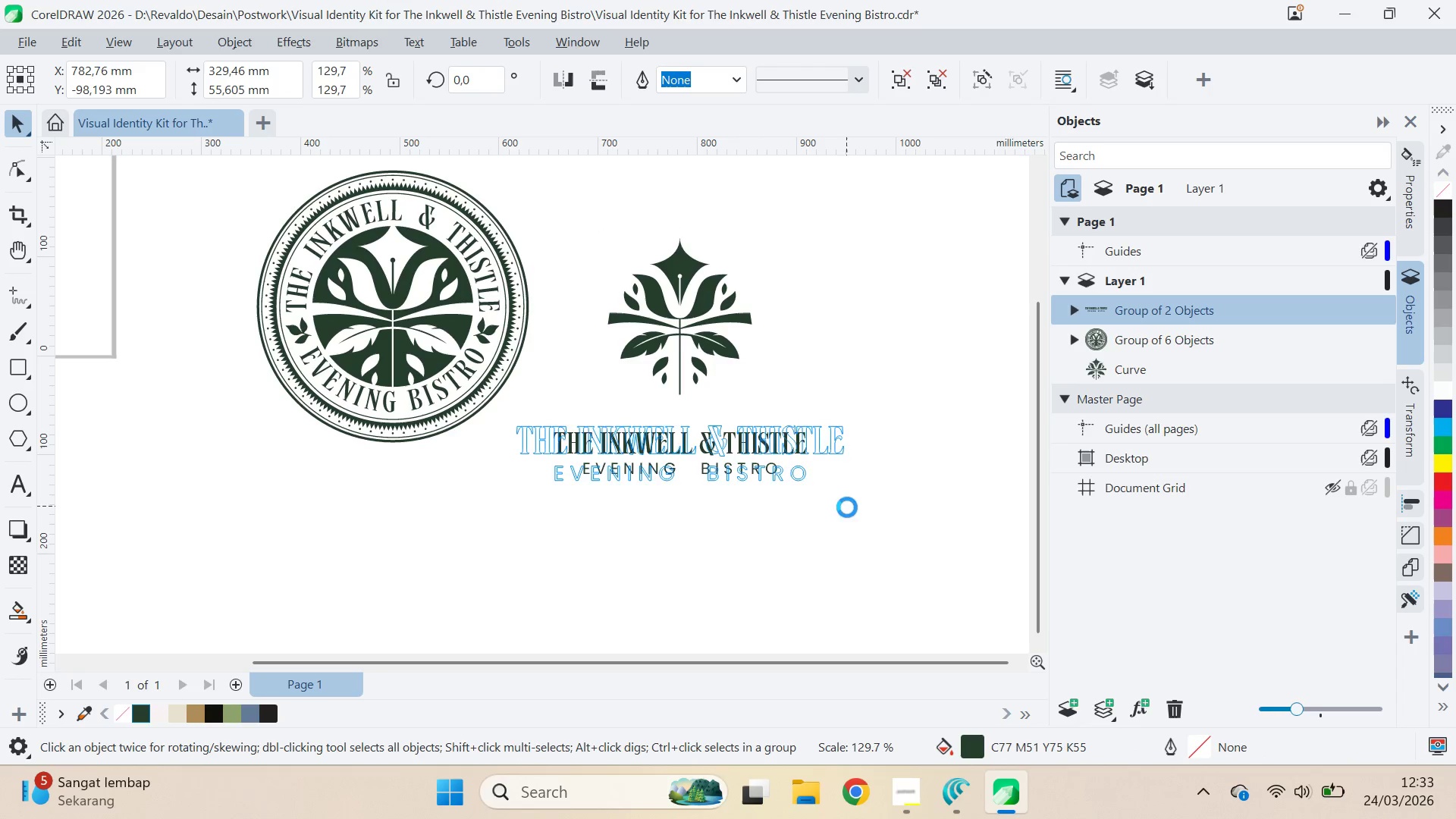 
key(Shift+ShiftLeft)
 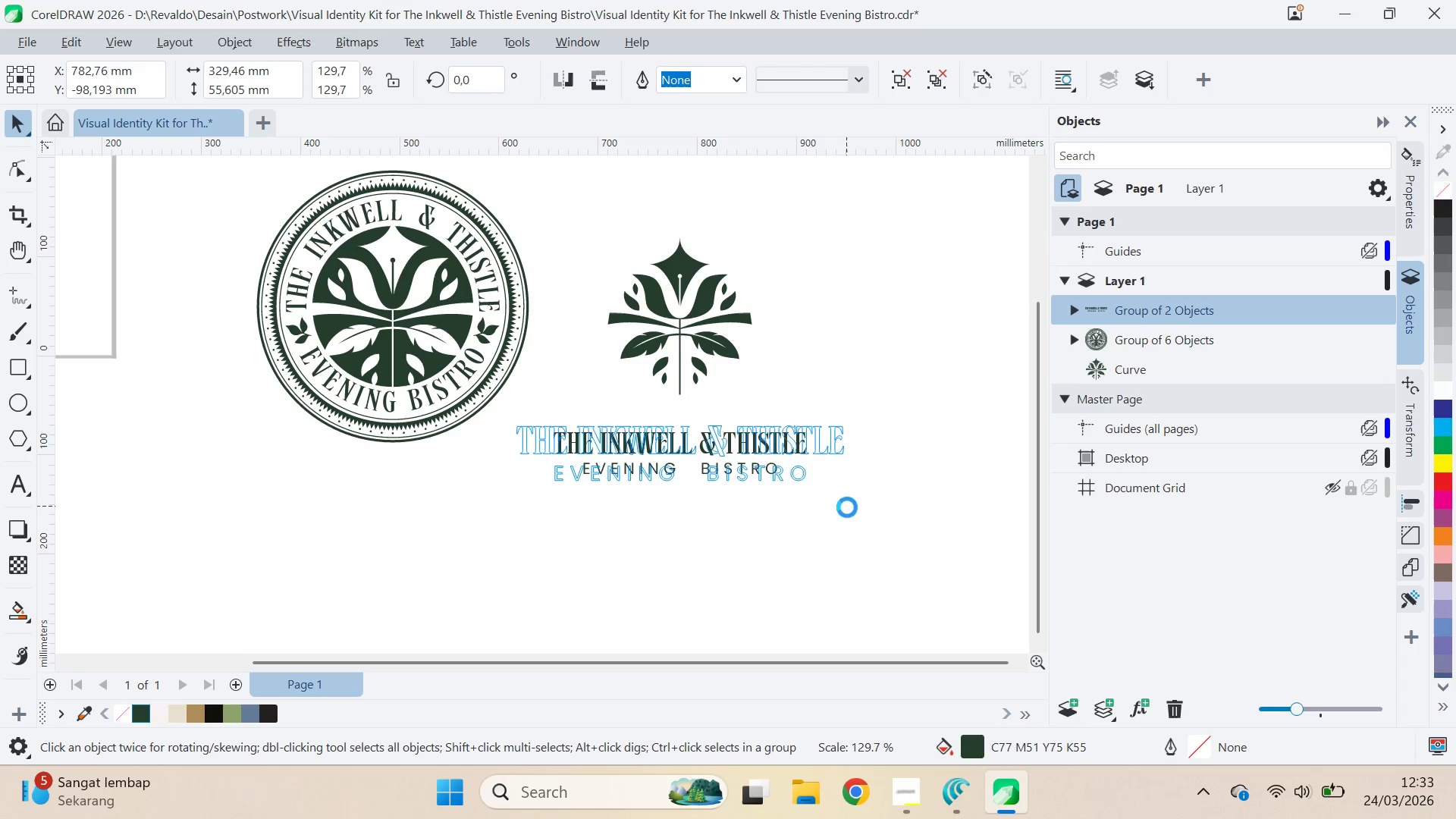 
key(Shift+ShiftLeft)
 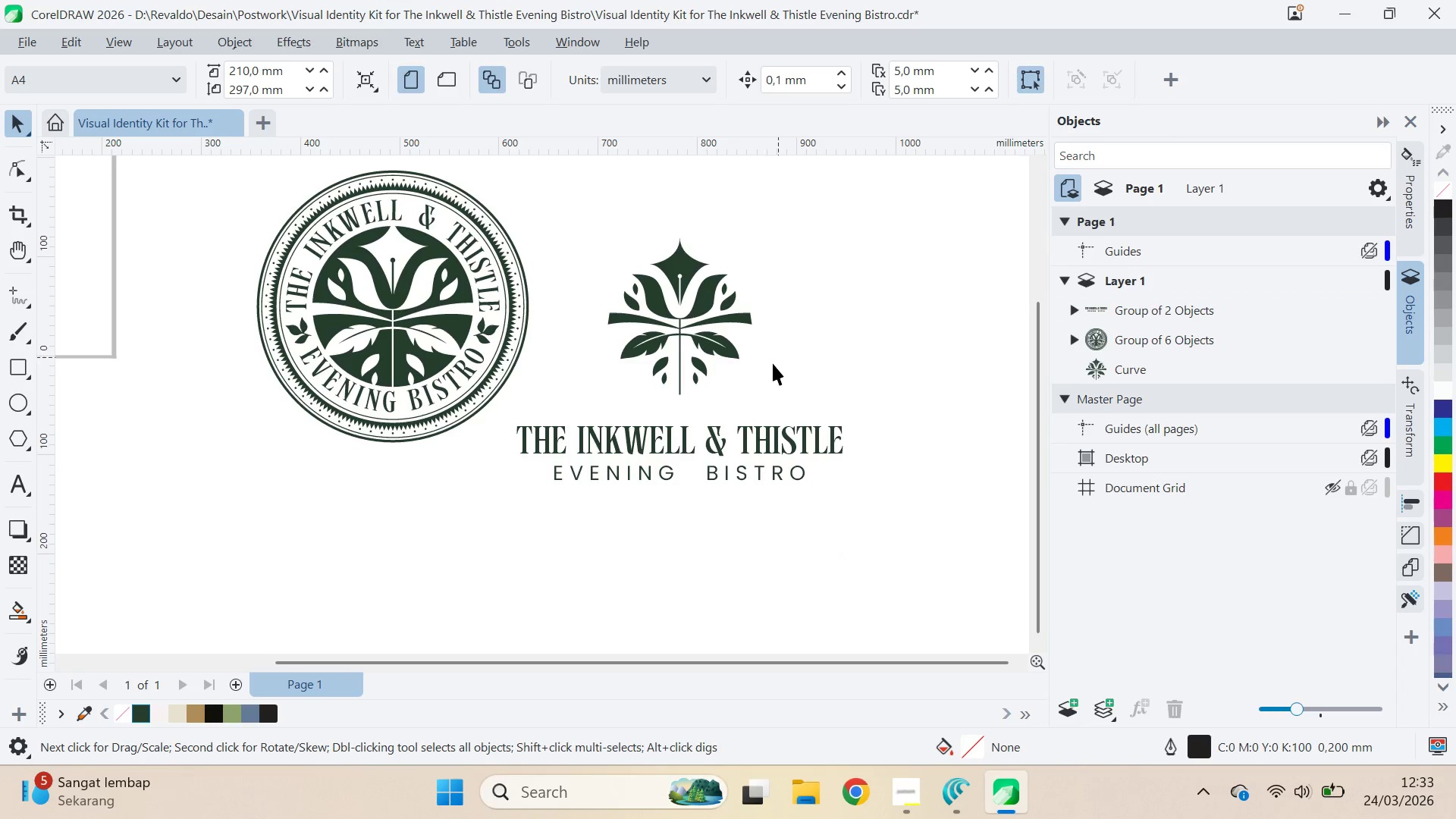 
left_click_drag(start_coordinate=[906, 240], to_coordinate=[475, 541])
 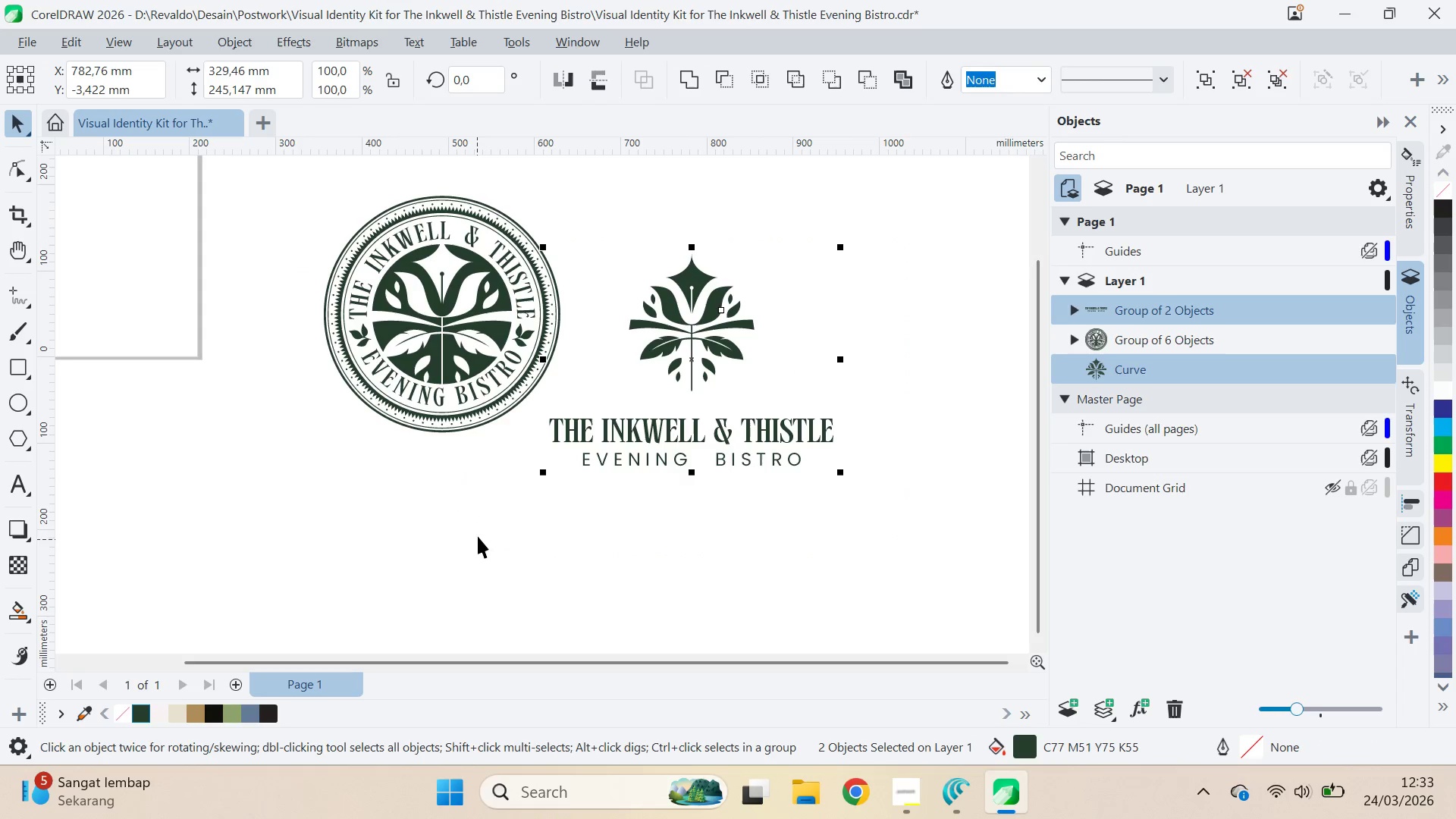 
scroll: coordinate [770, 366], scroll_direction: down, amount: 1.0
 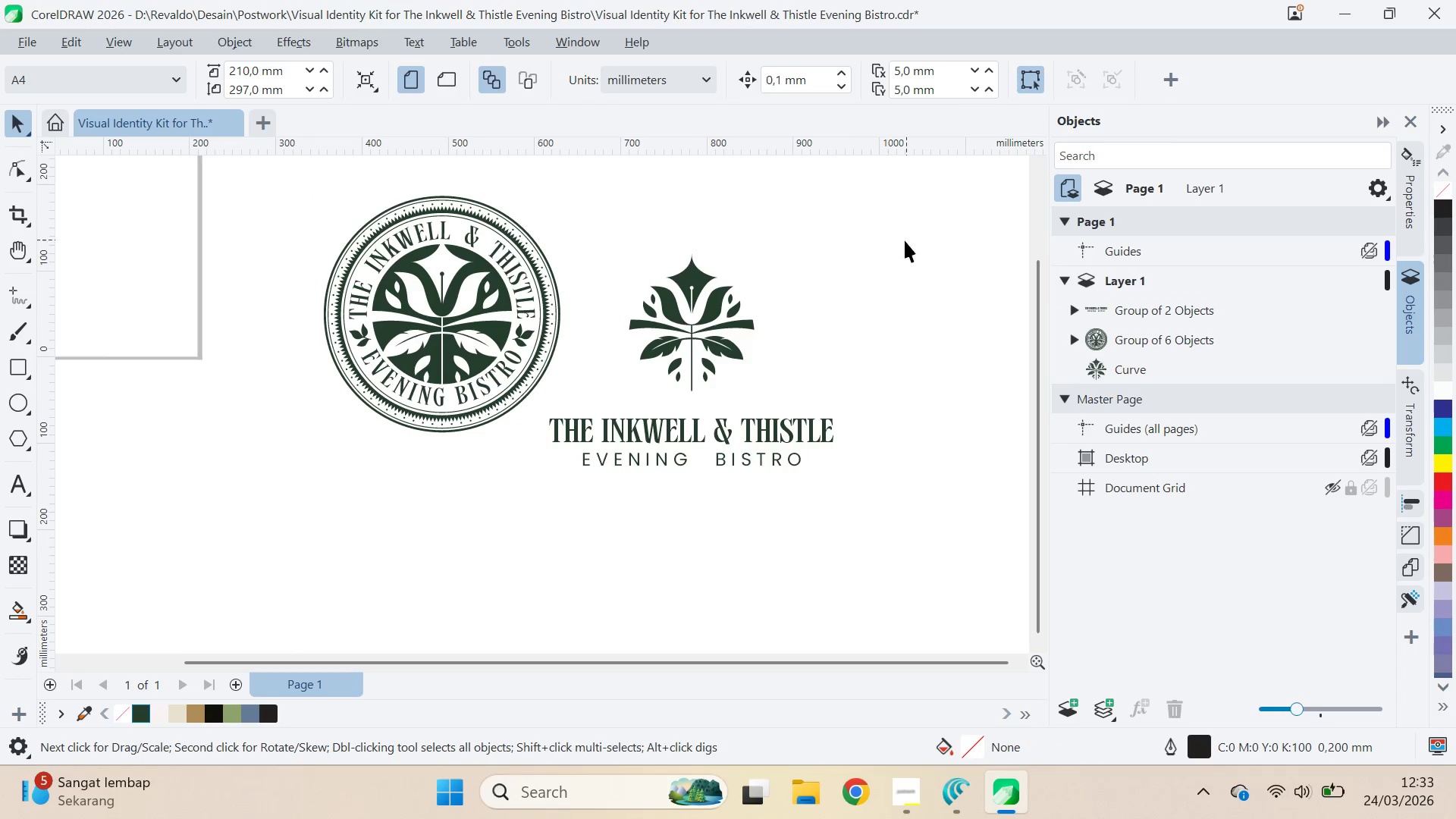 
key(Control+G)
 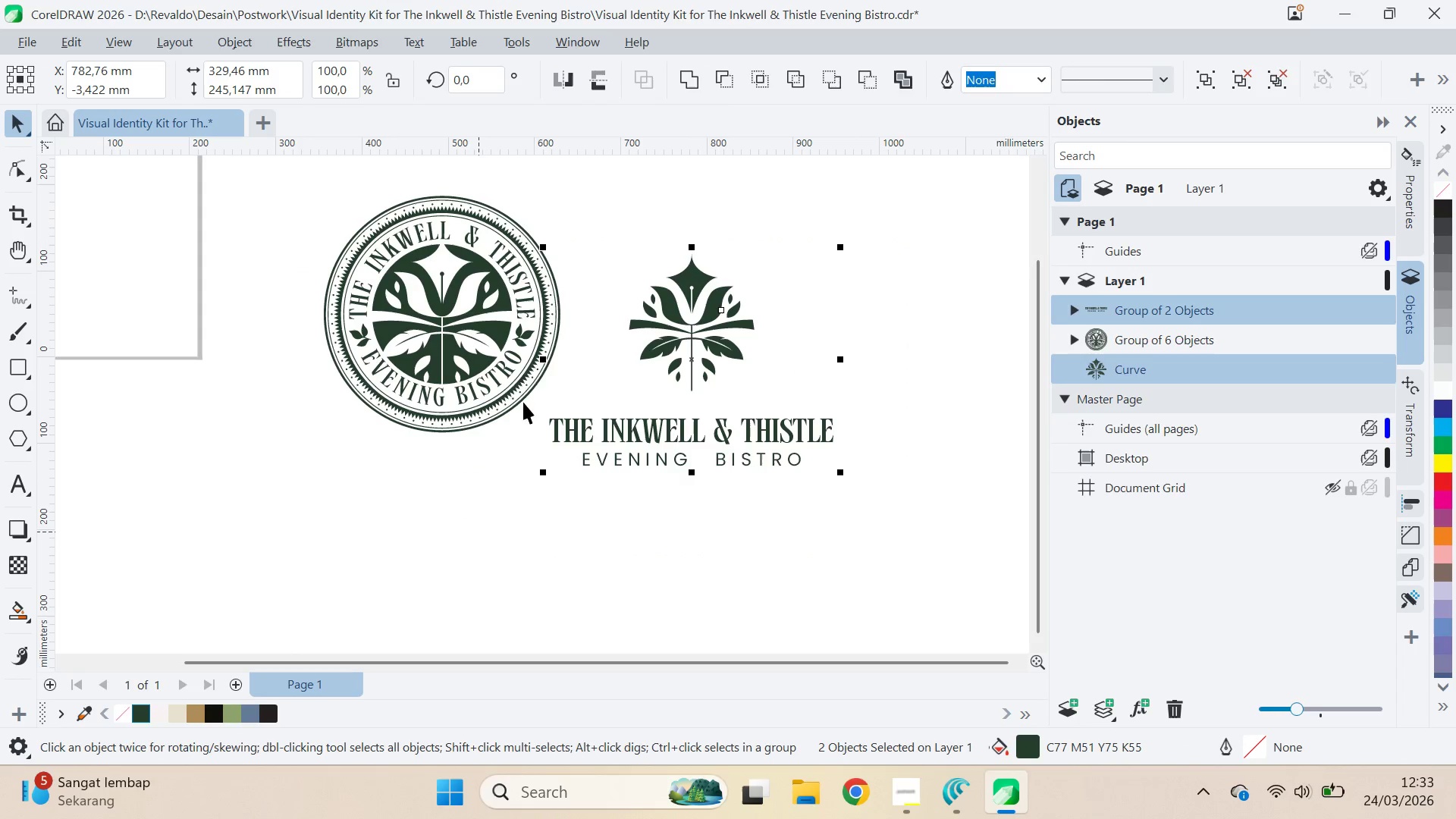 
key(Shift+ShiftLeft)
 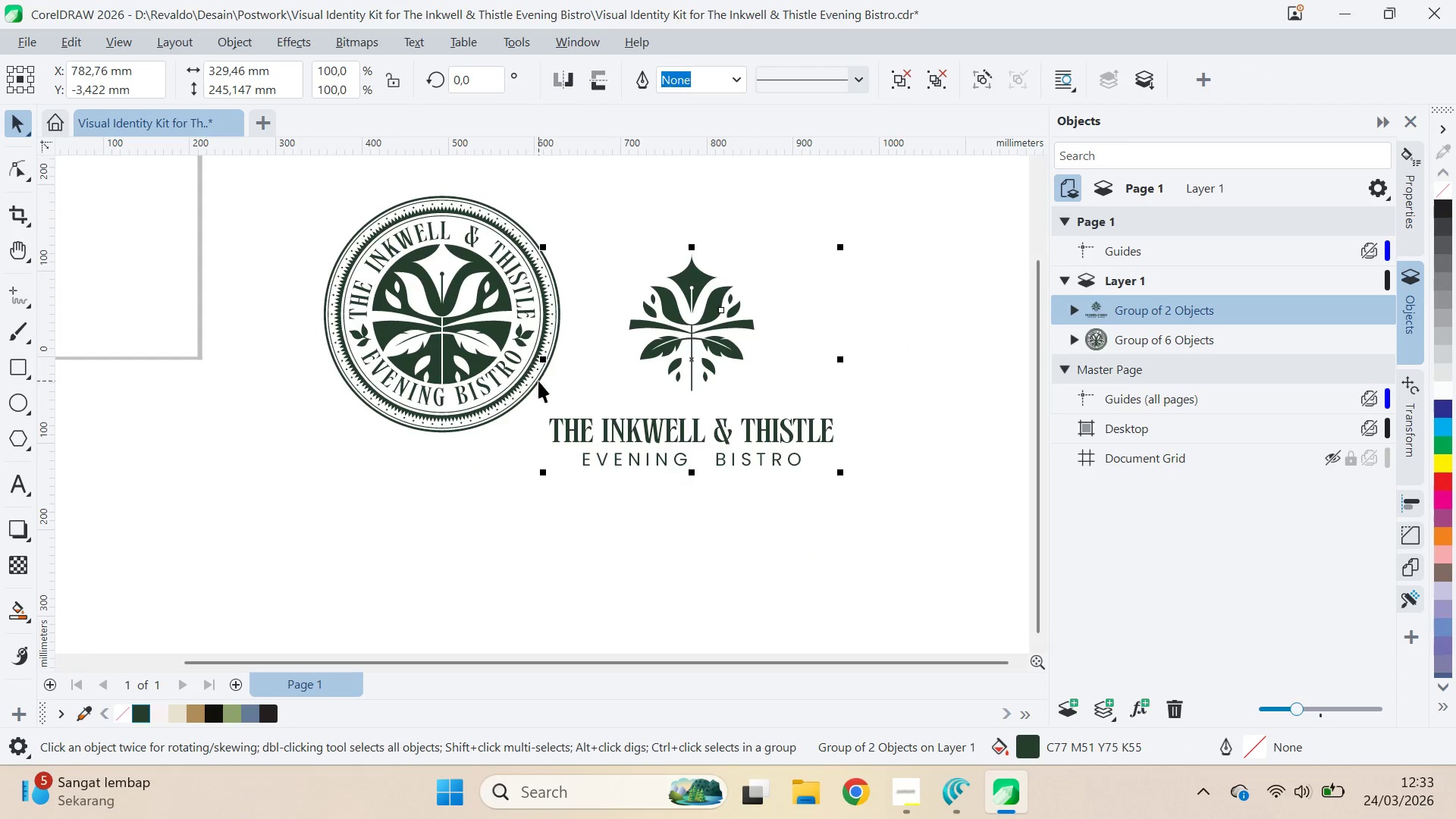 
key(Control+ControlLeft)
 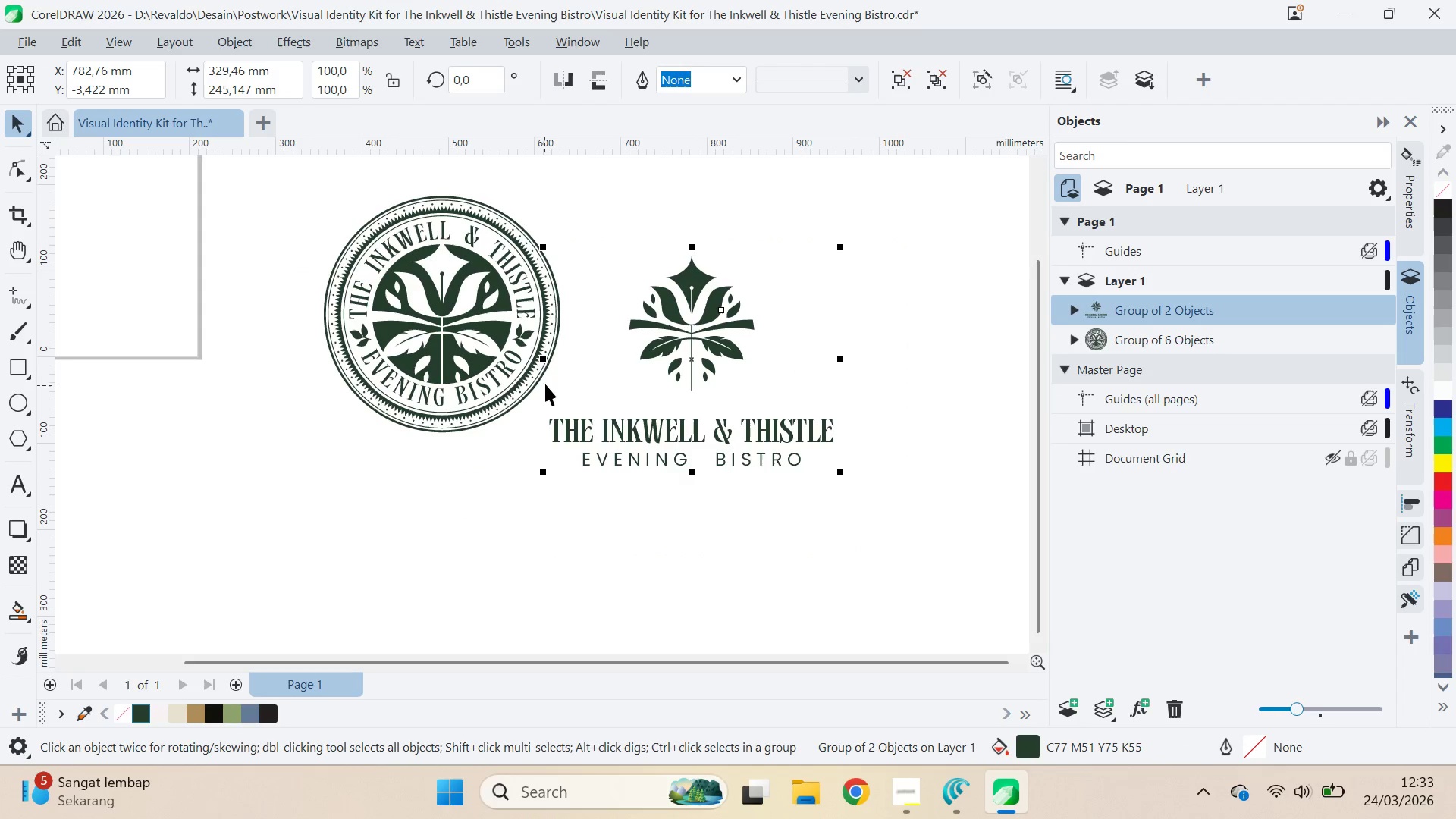 
key(CapsLock)
 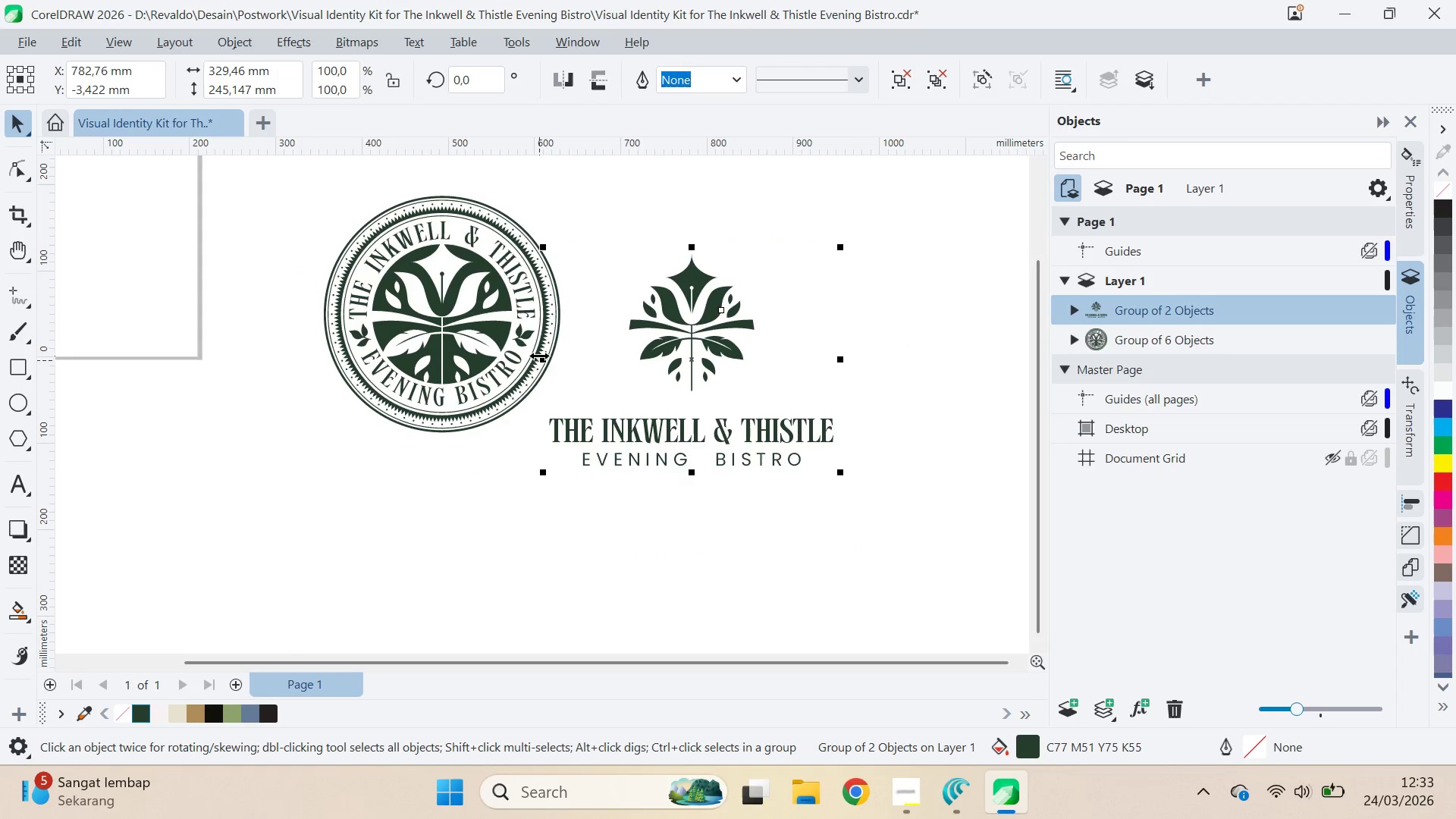 
hold_key(key=ShiftLeft, duration=0.73)
left_click([552, 345])
 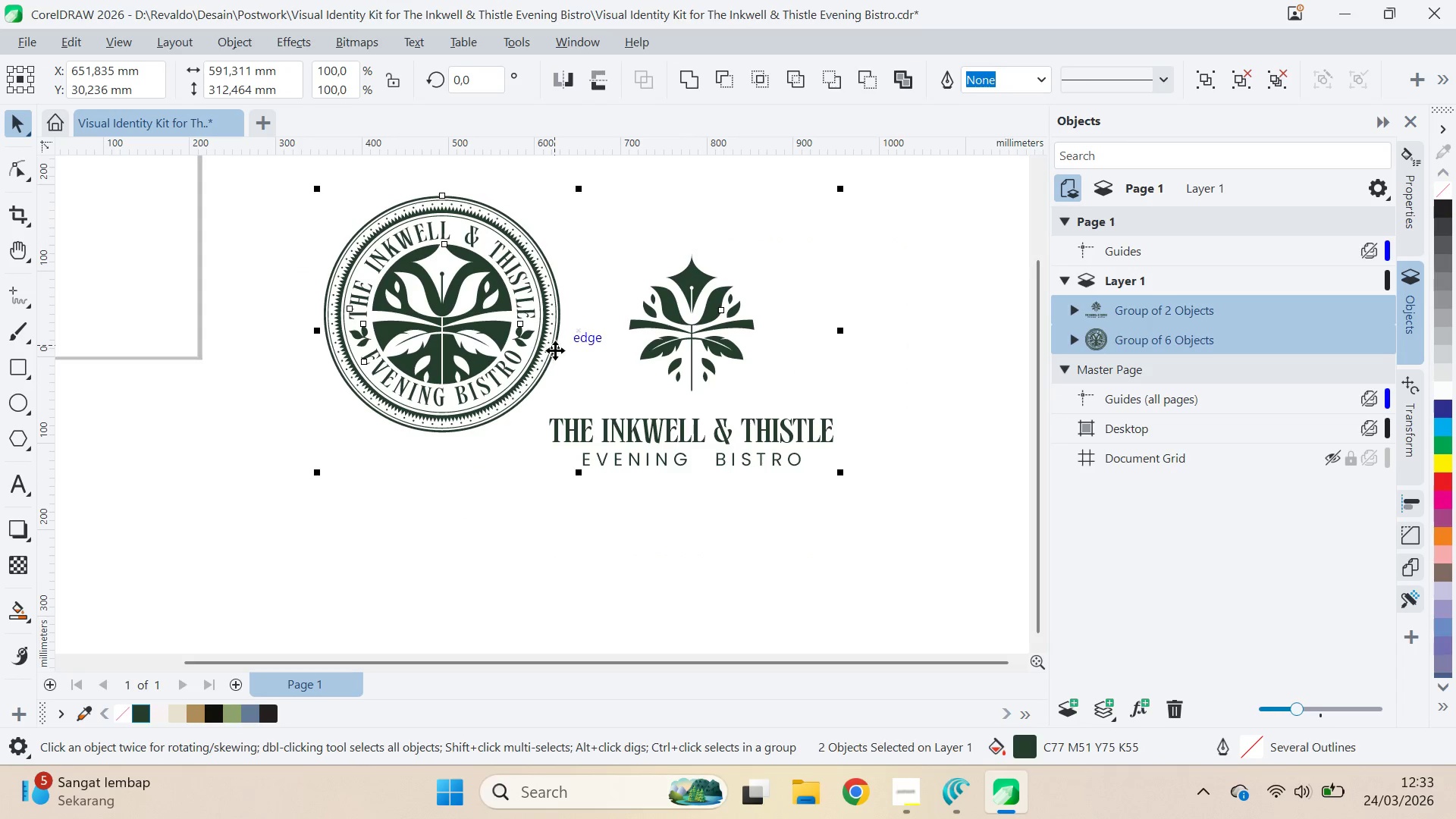 
type(EQV)
 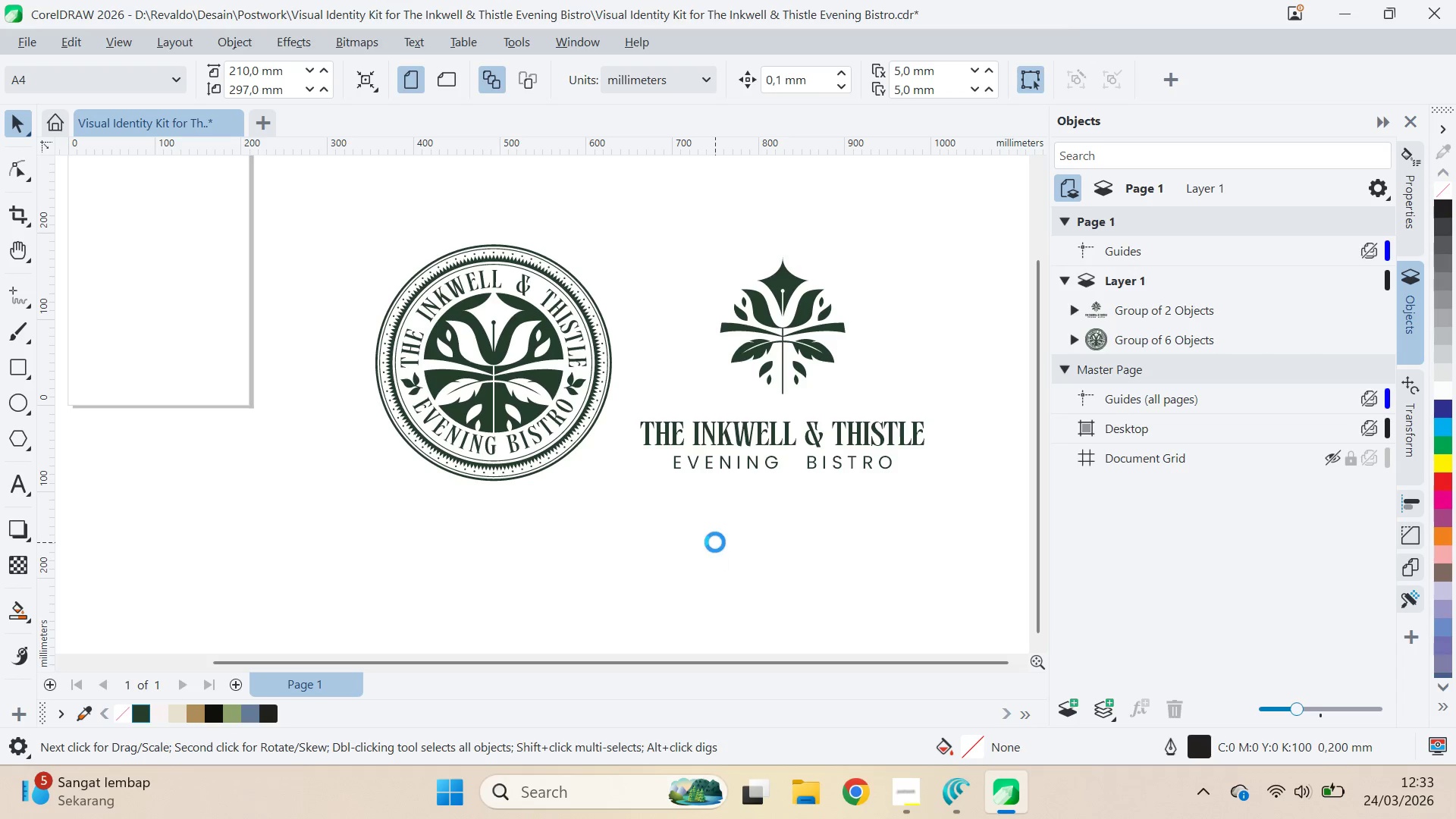 
left_click_drag(start_coordinate=[768, 480], to_coordinate=[763, 469])
 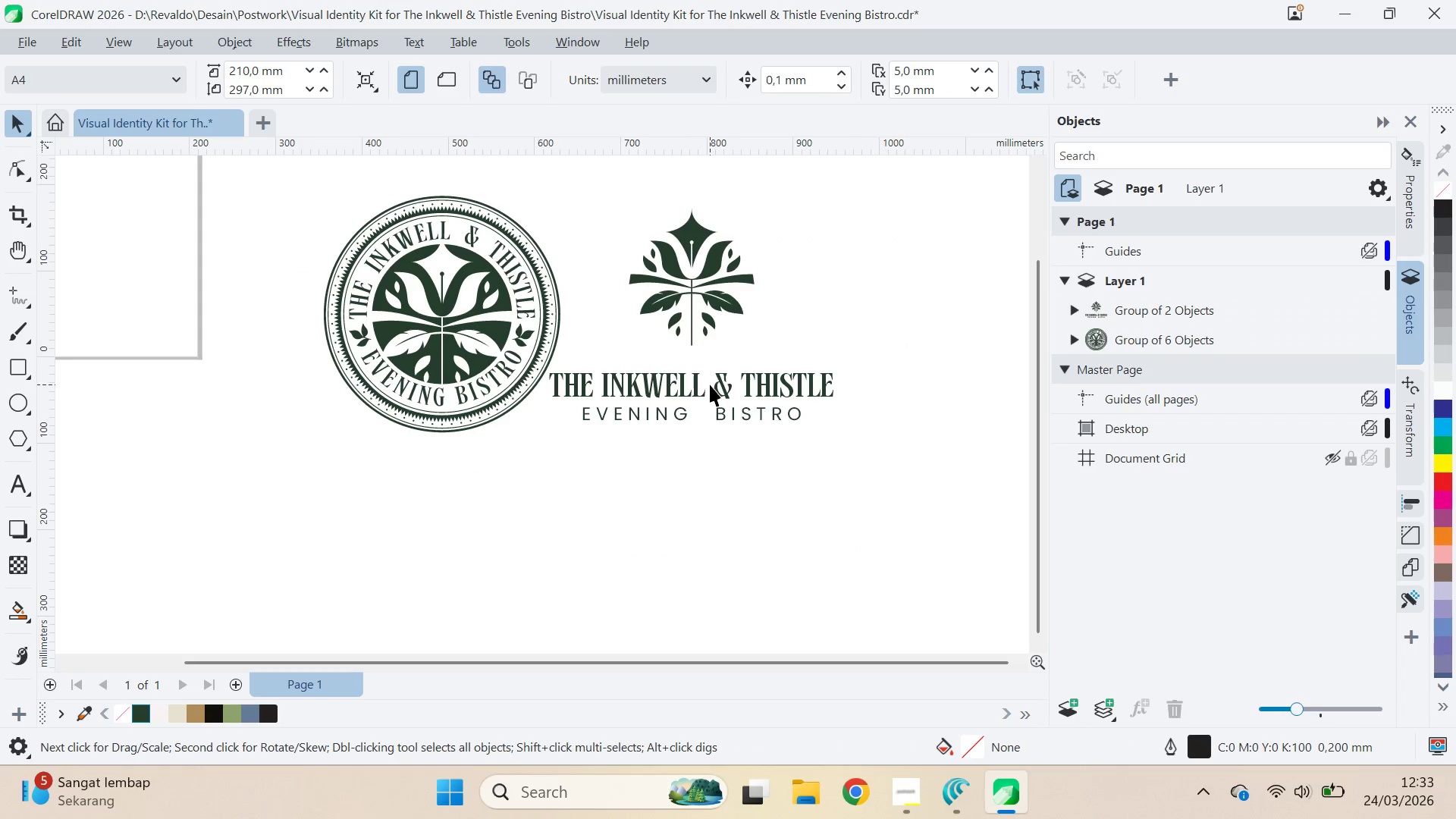 
left_click_drag(start_coordinate=[710, 384], to_coordinate=[728, 386])
 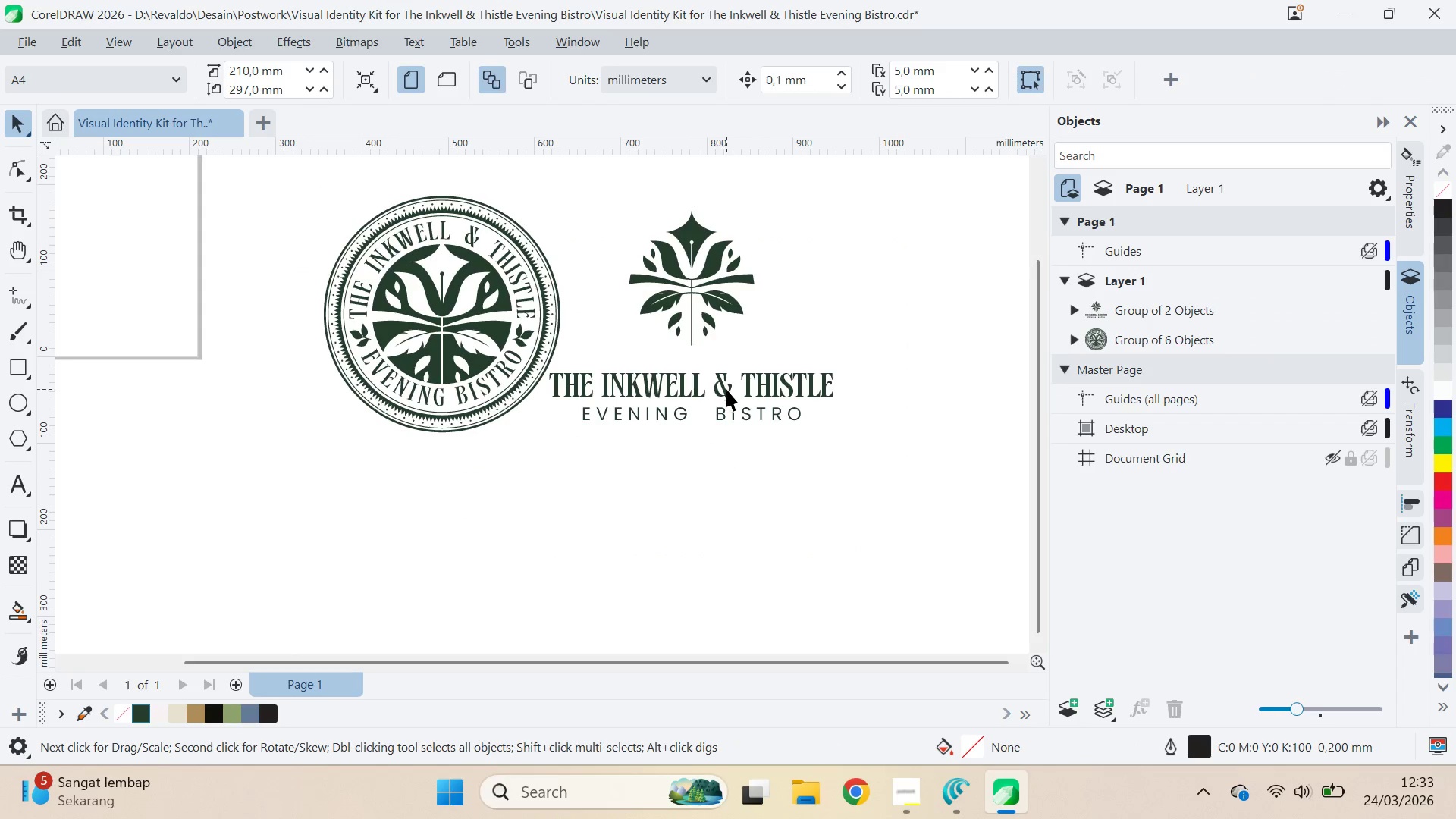 
left_click_drag(start_coordinate=[726, 389], to_coordinate=[766, 371])
 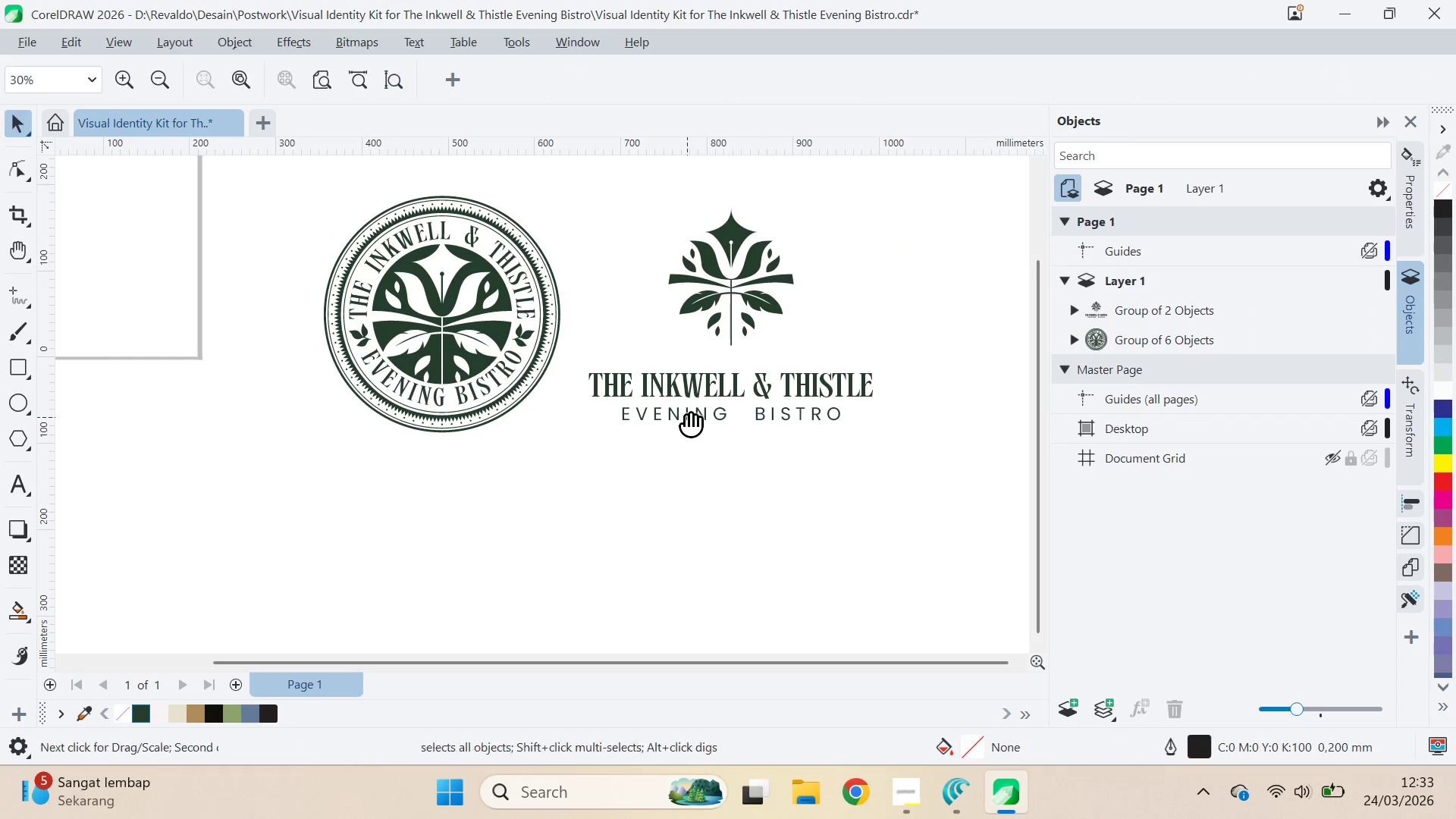 
left_click_drag(start_coordinate=[686, 422], to_coordinate=[737, 471])
 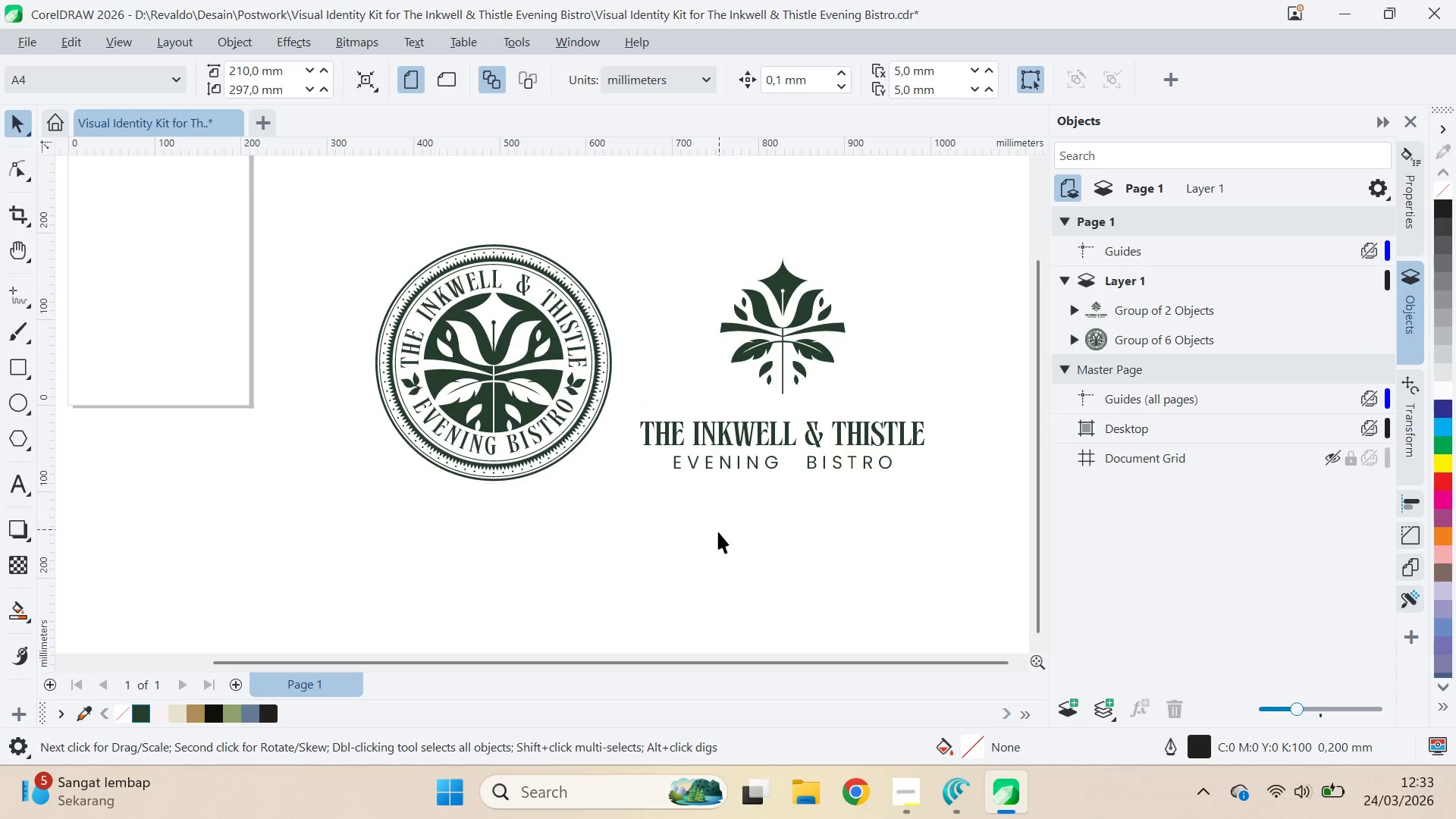 
key(Control+S)
 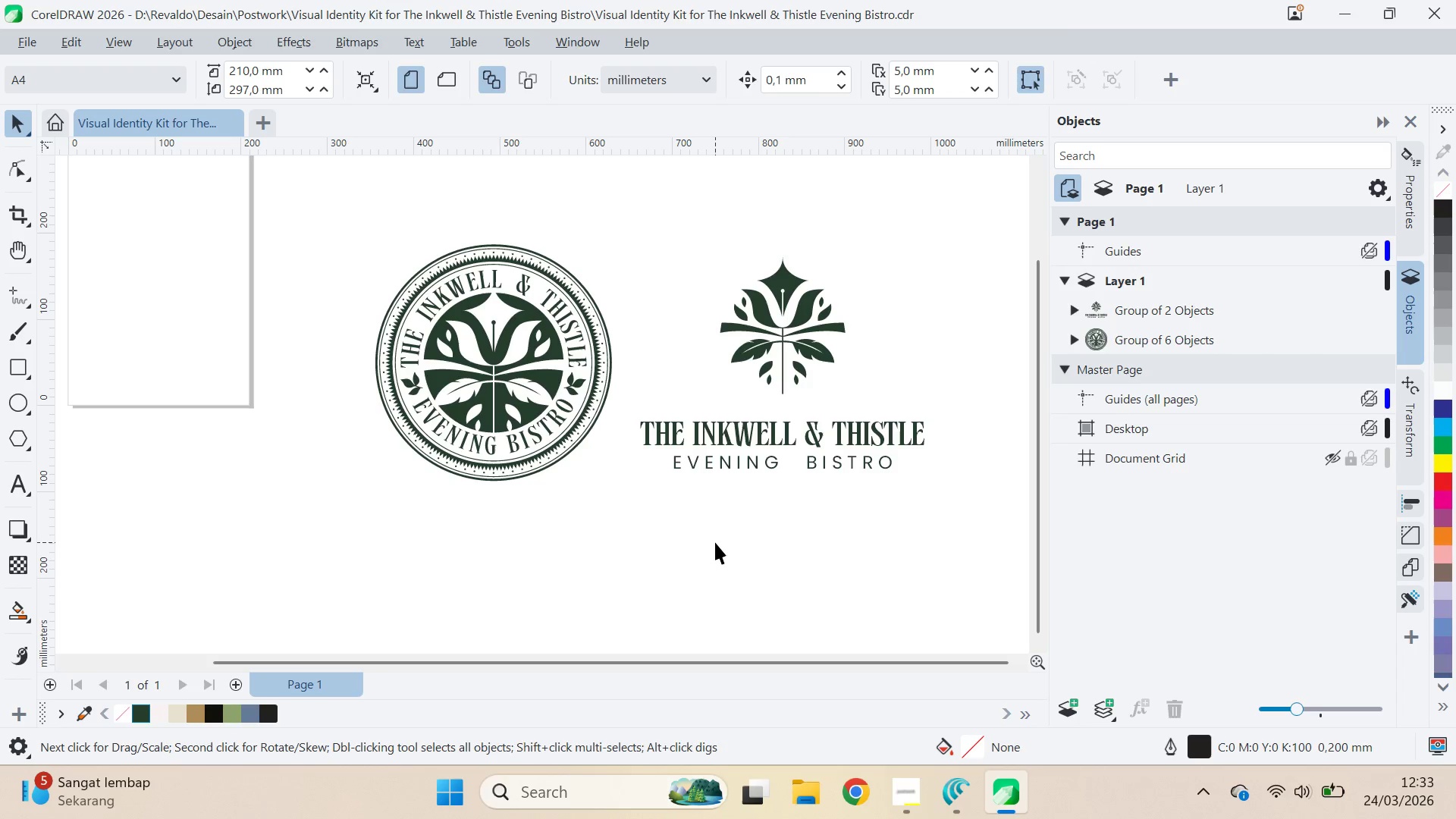 
left_click([715, 542])
 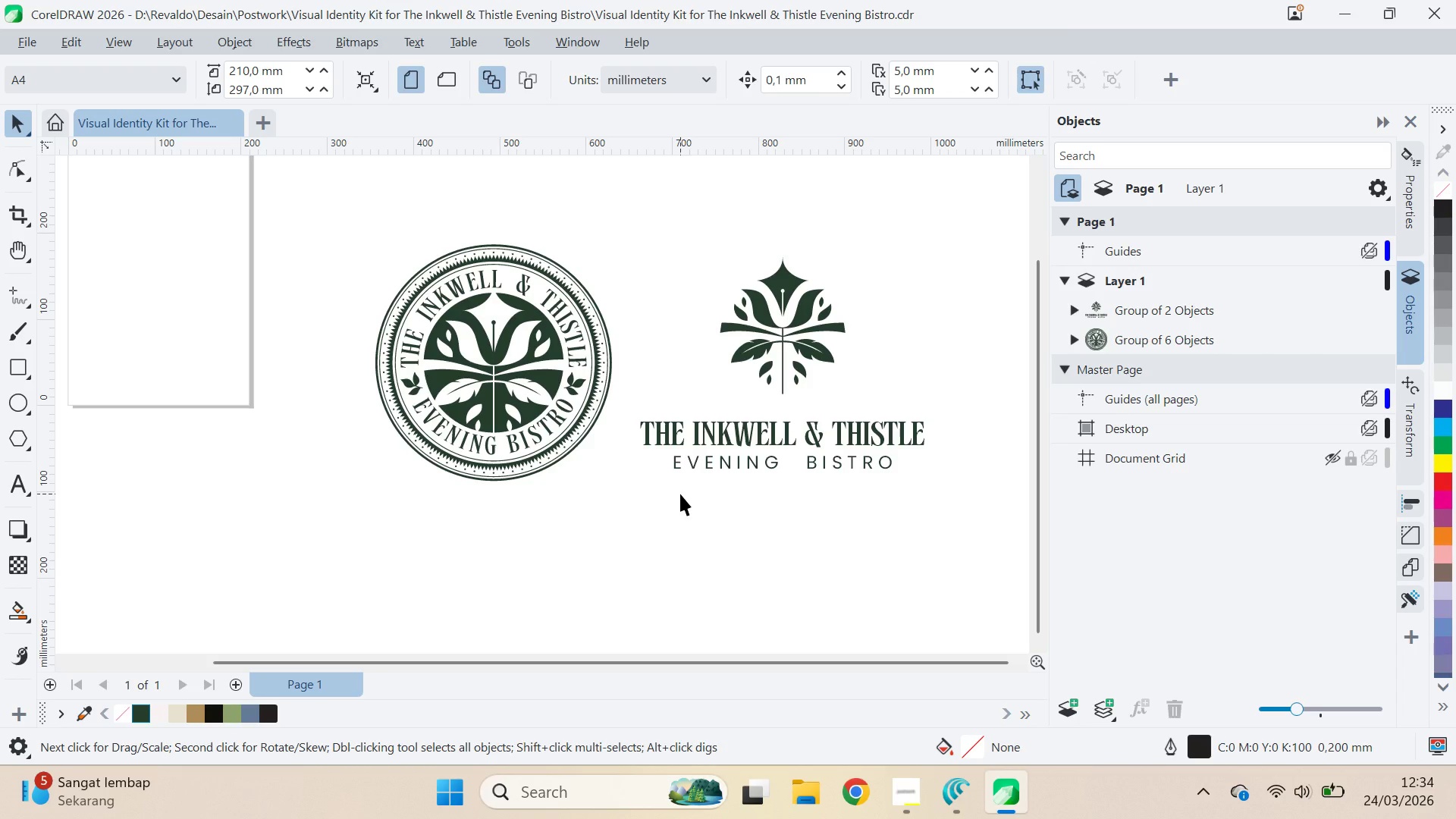 
wait(7.94)
 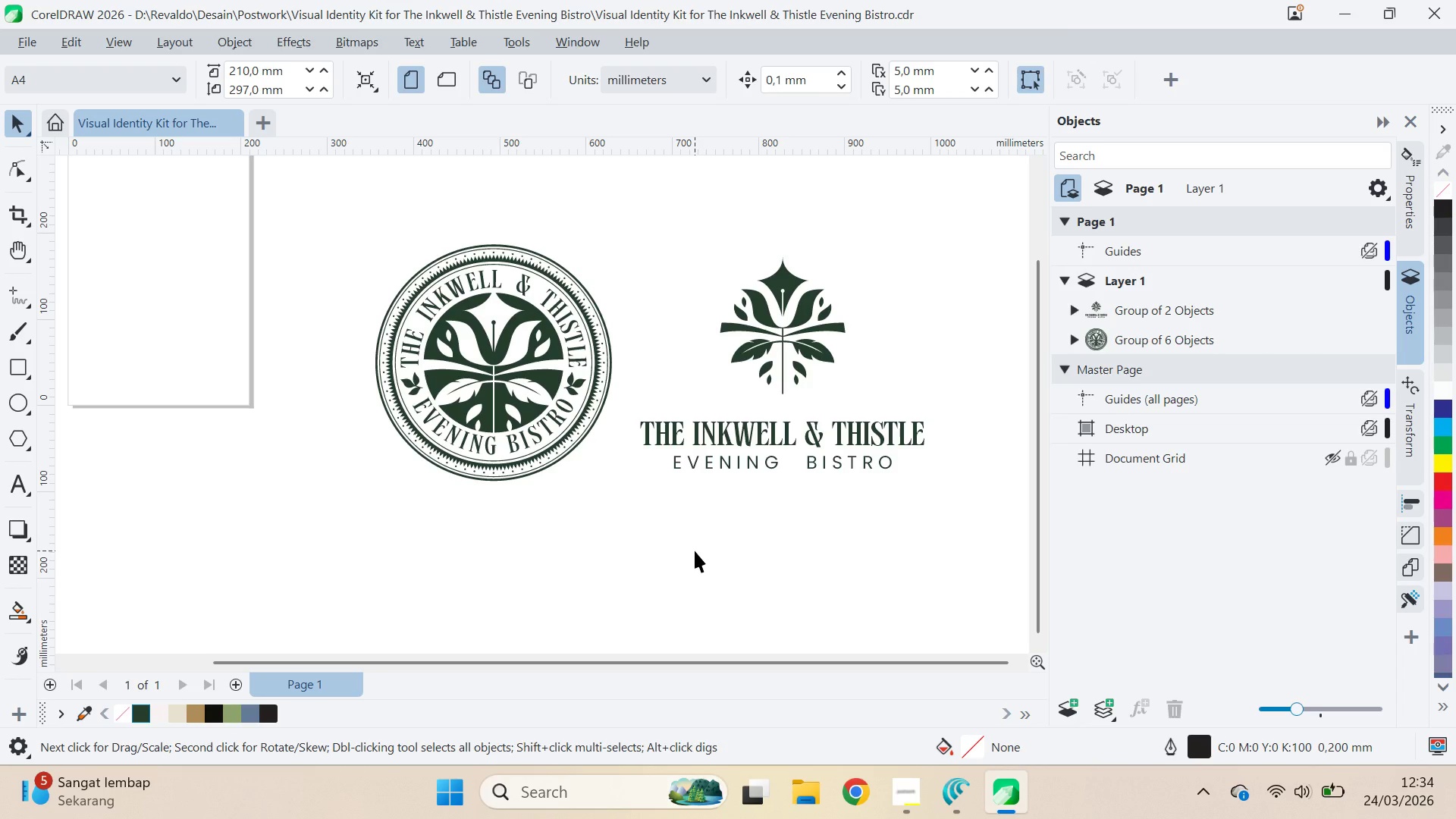 
key(Alt+AltLeft)
 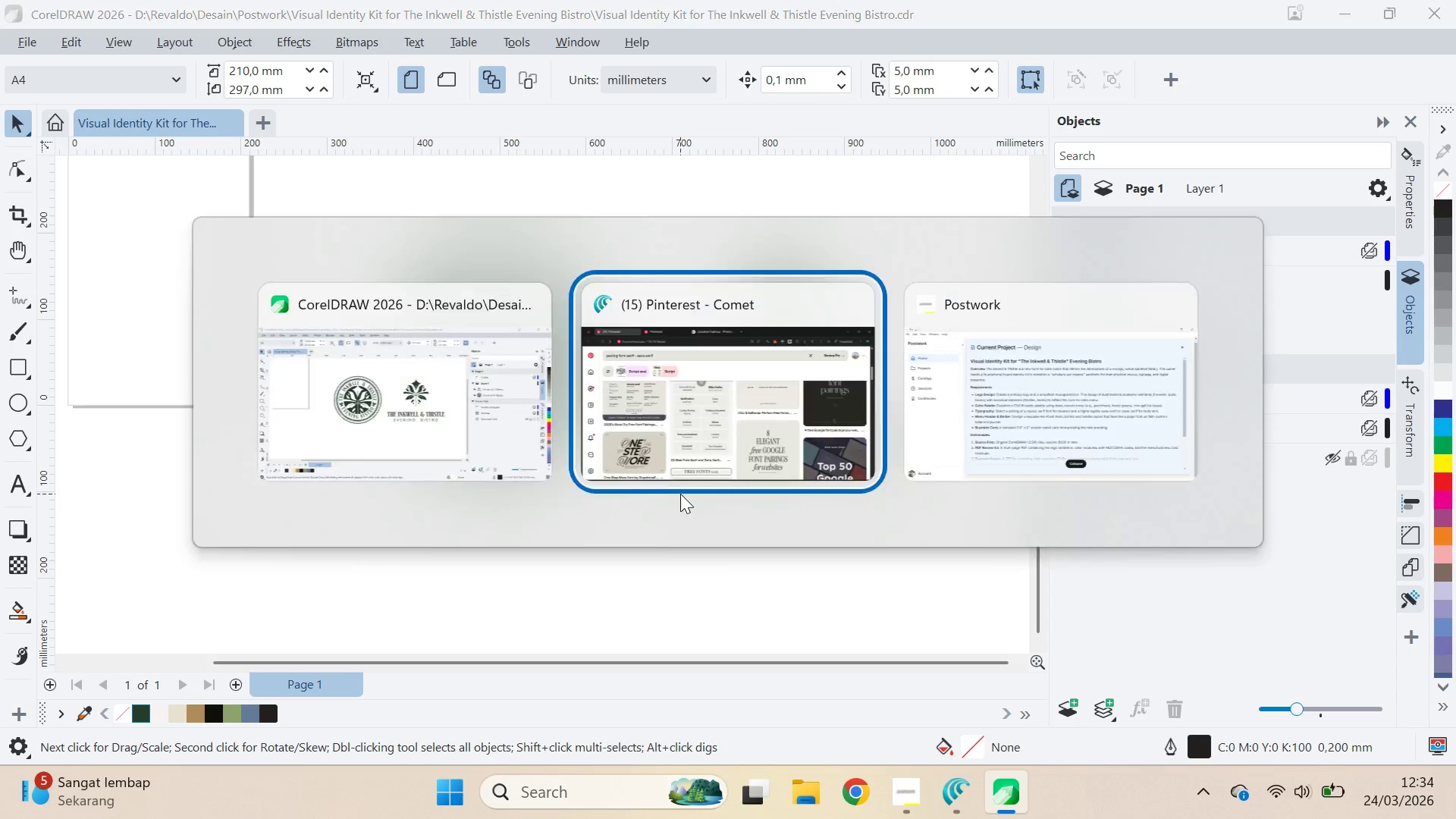 
key(Alt+Tab)
 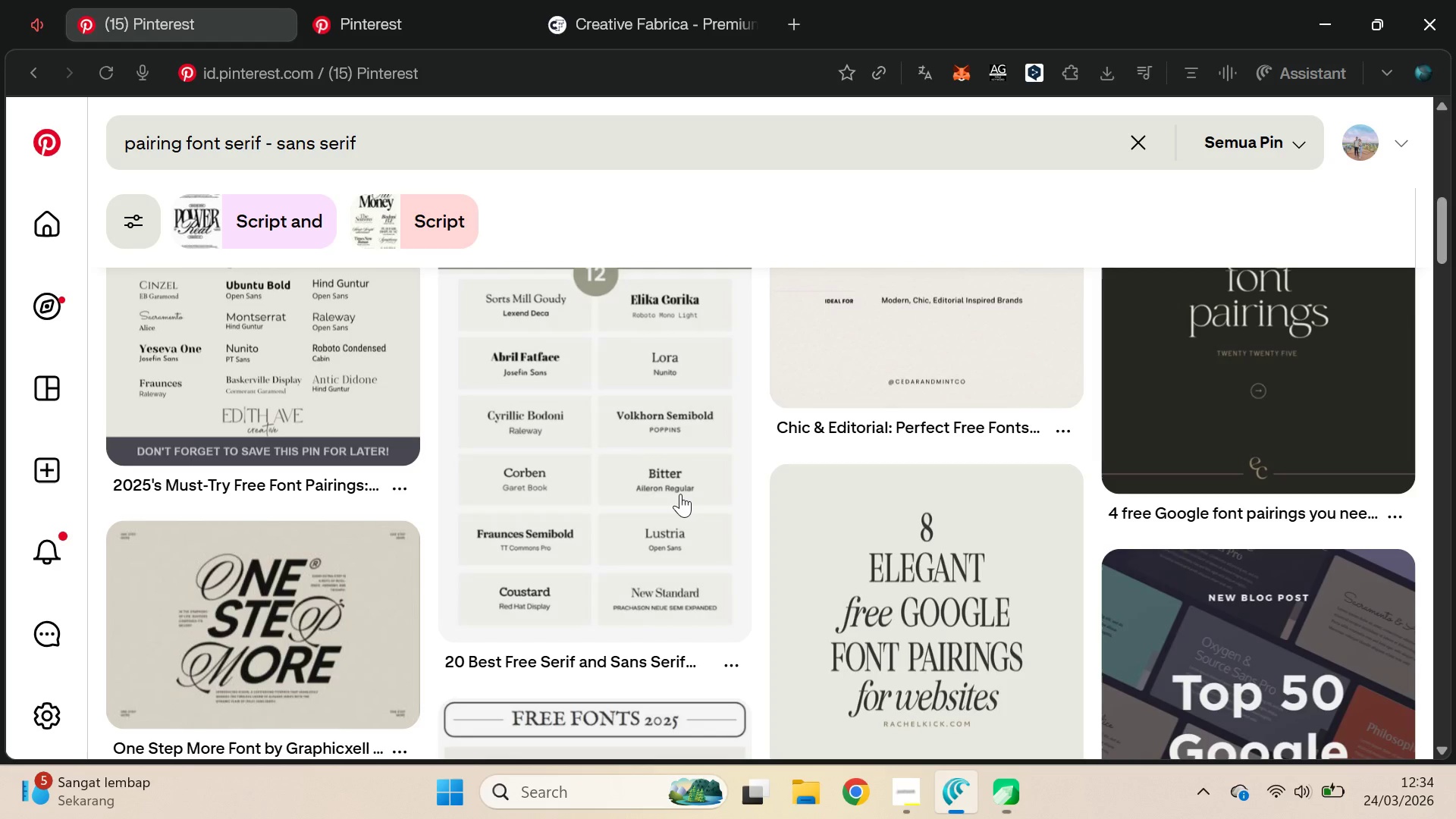 
key(CapsLock)
 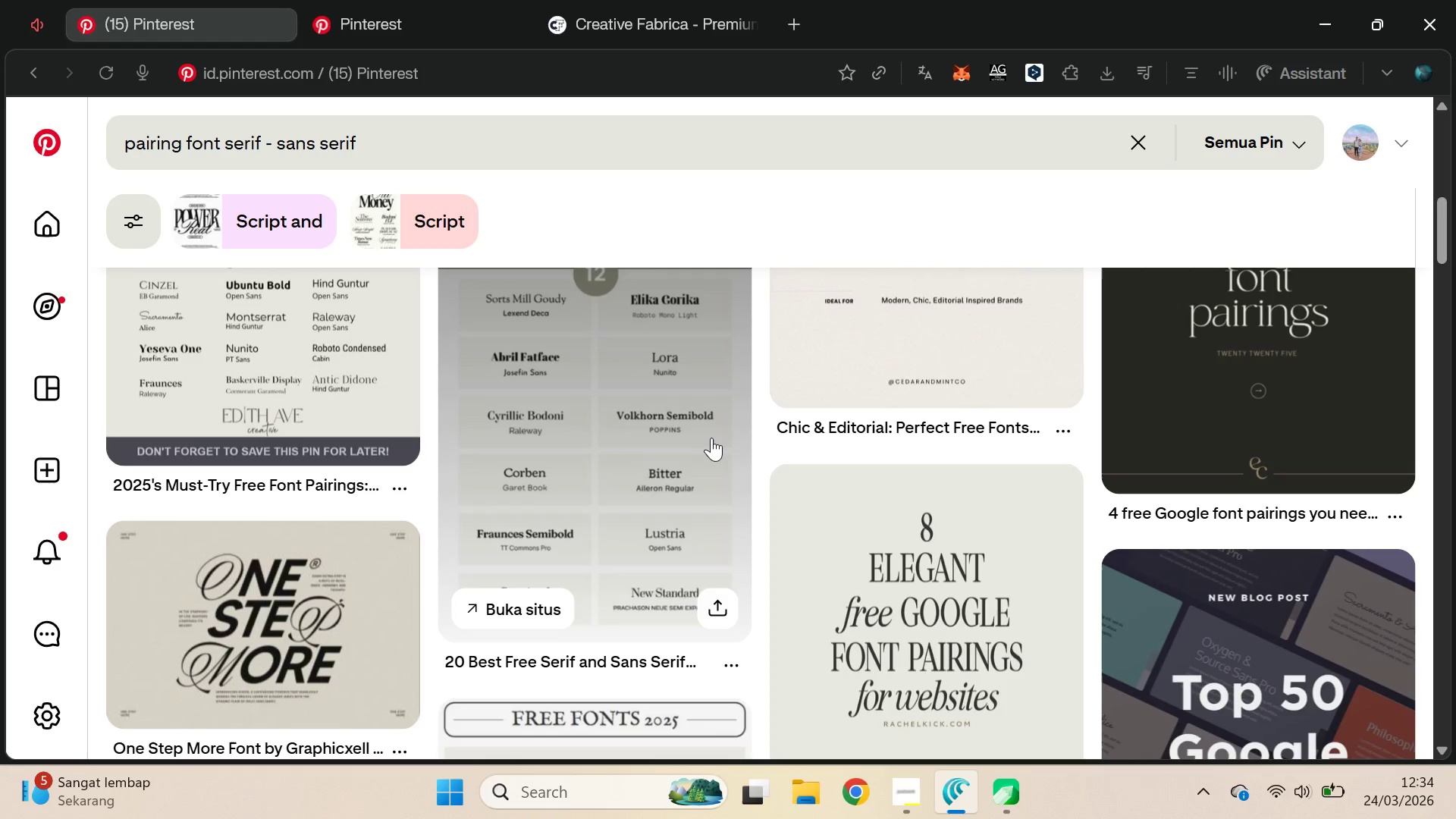 
key(Alt+AltLeft)
 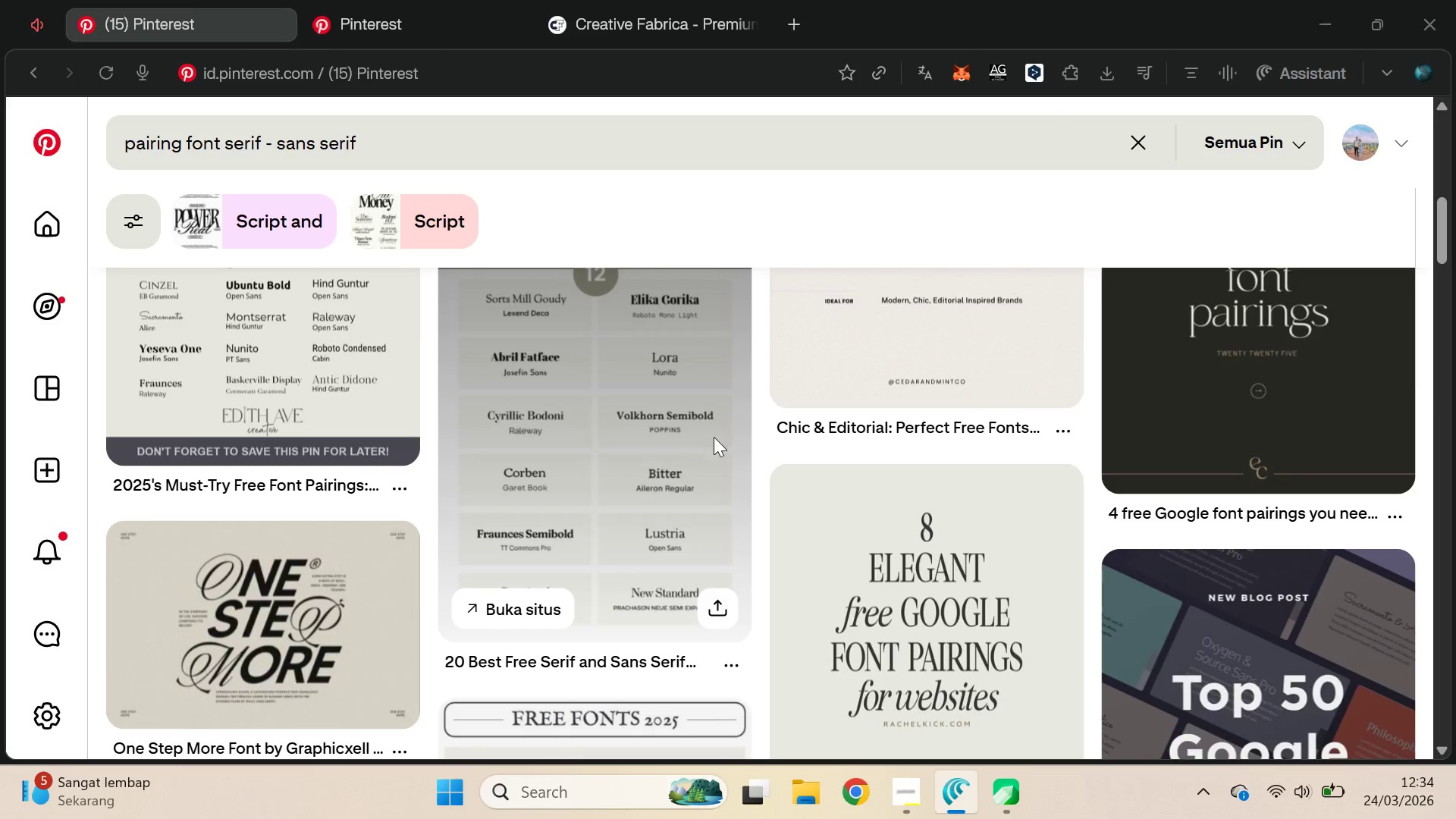 
key(Alt+Tab)
 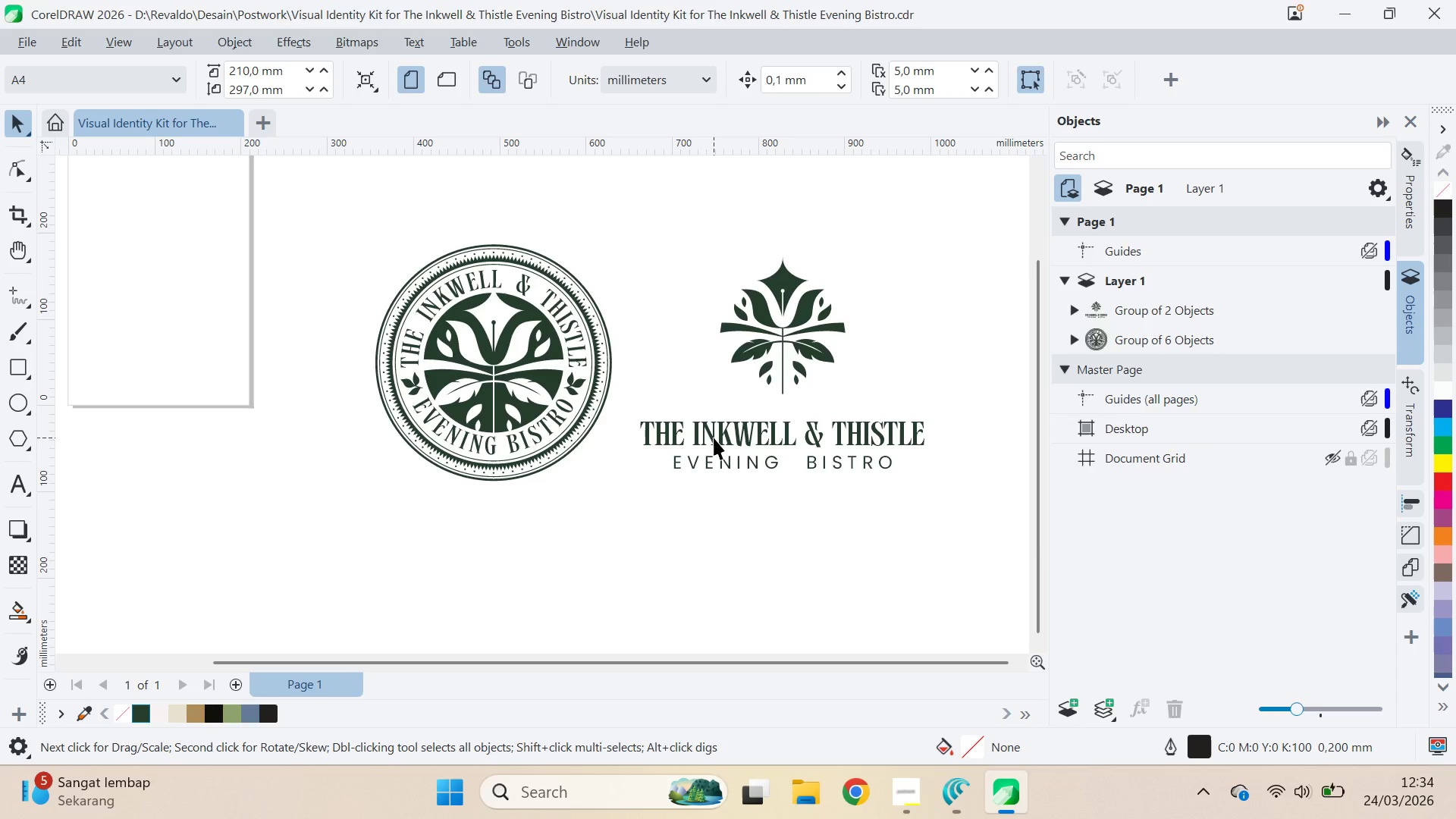 
key(Alt+Tab)
 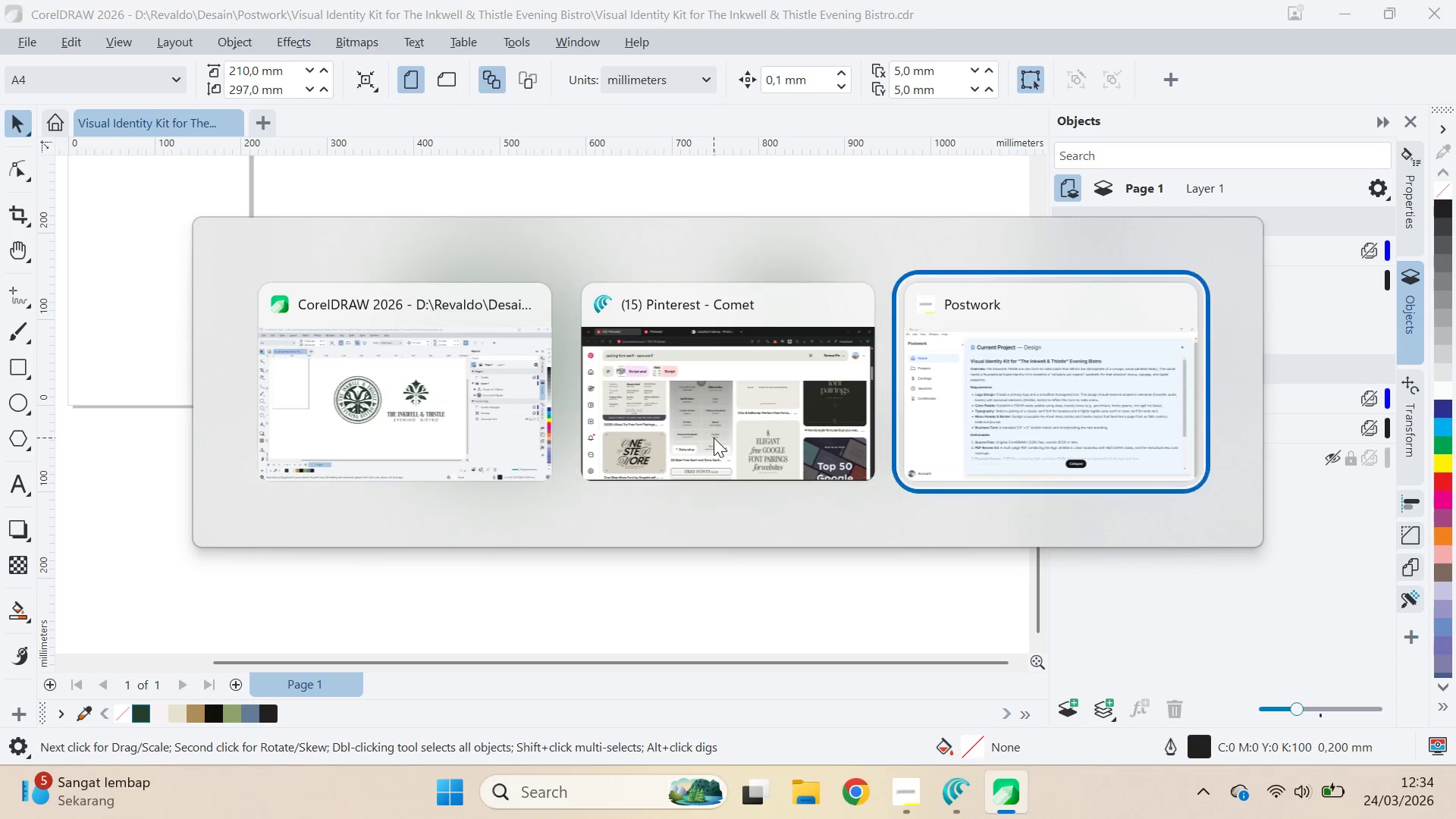 
key(Alt+Tab)